 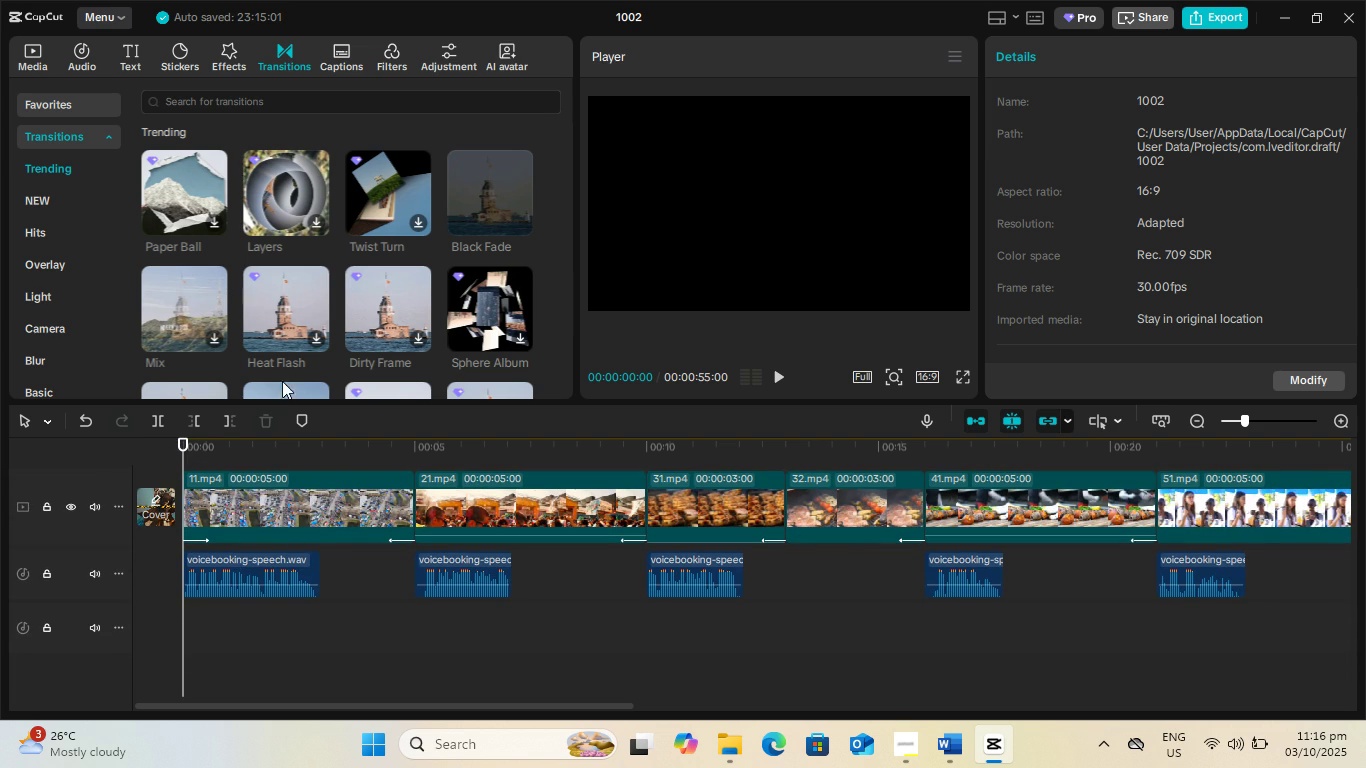 
left_click([80, 60])
 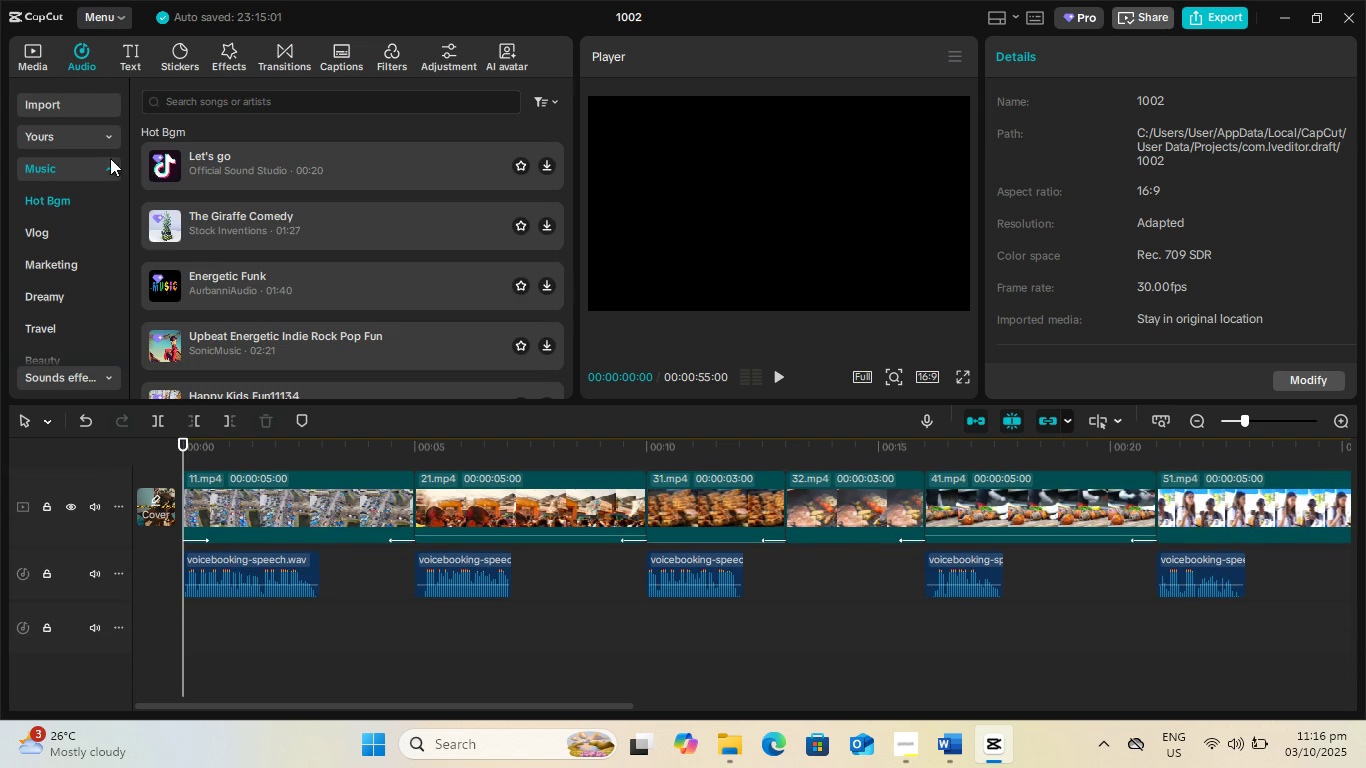 
mouse_move([163, 184])
 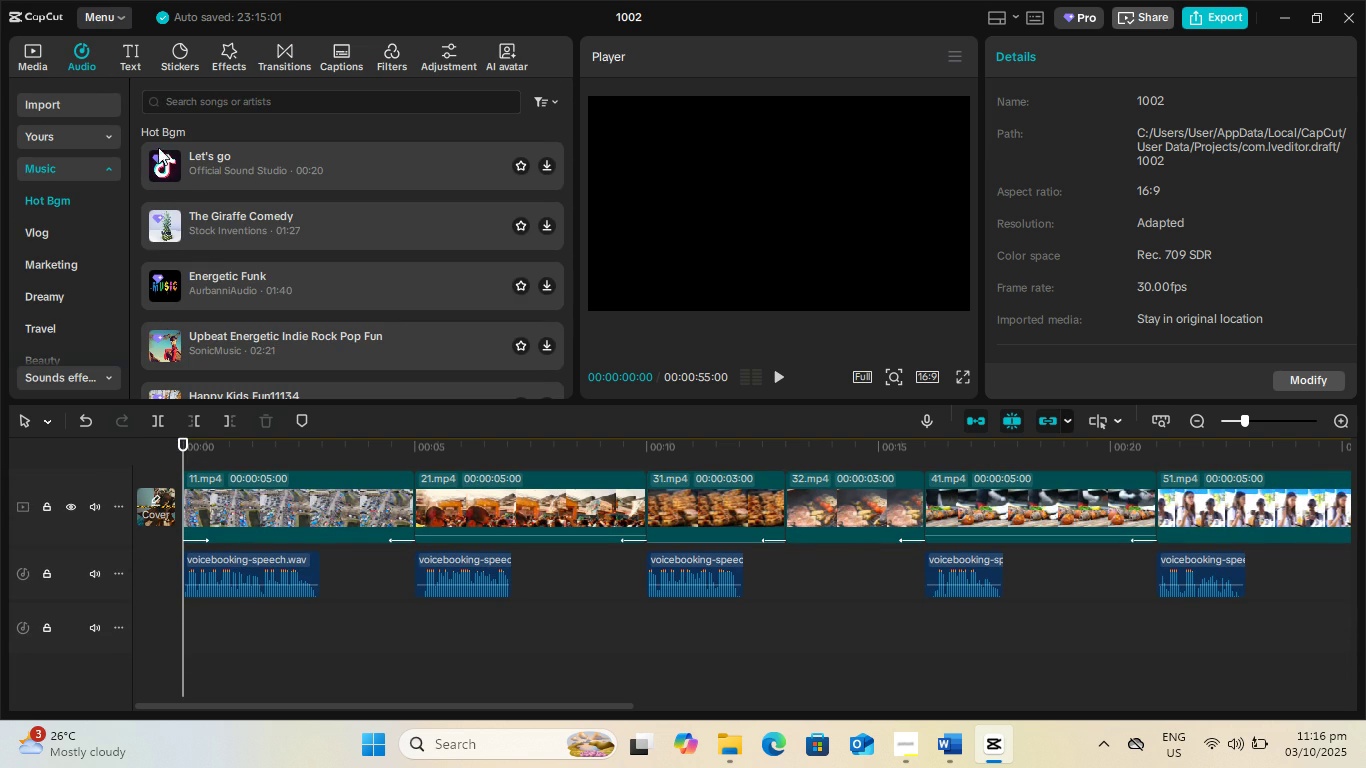 
left_click([191, 100])
 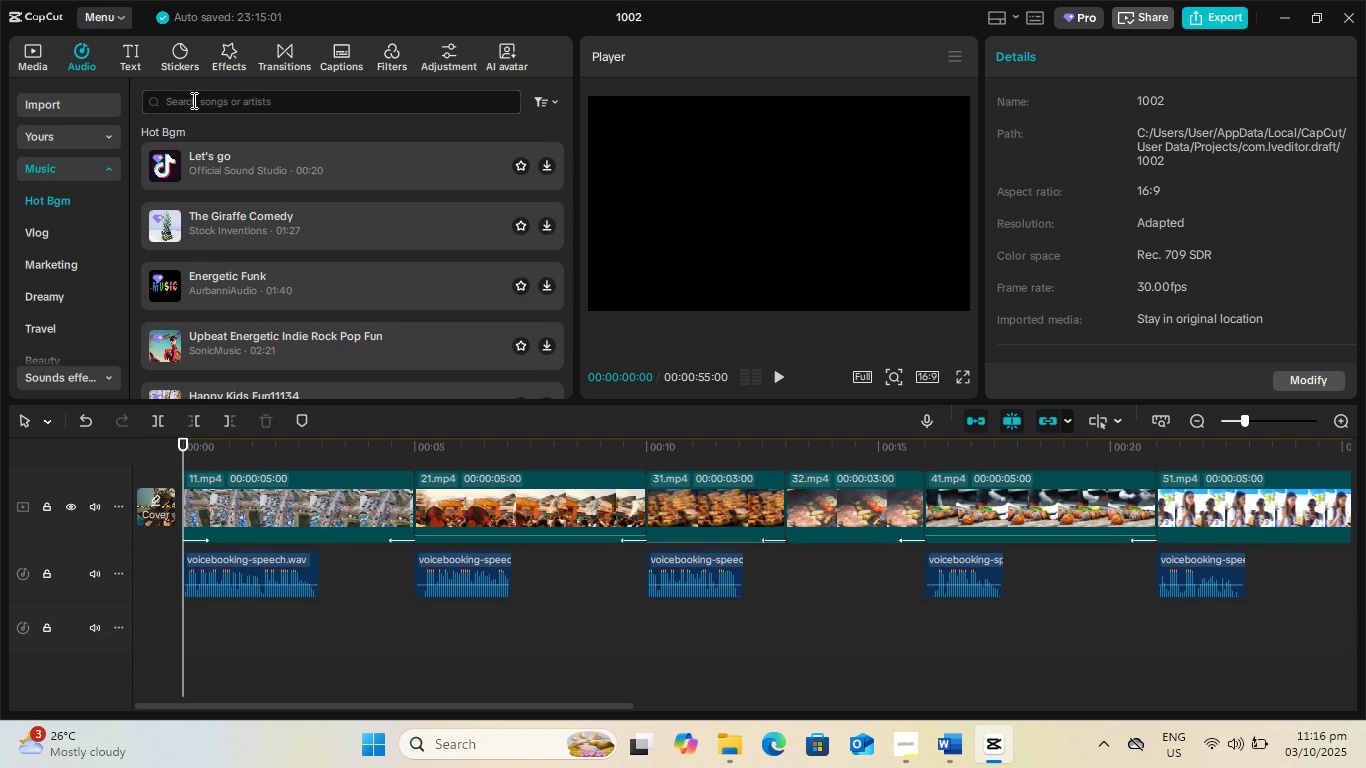 
type(festival)
 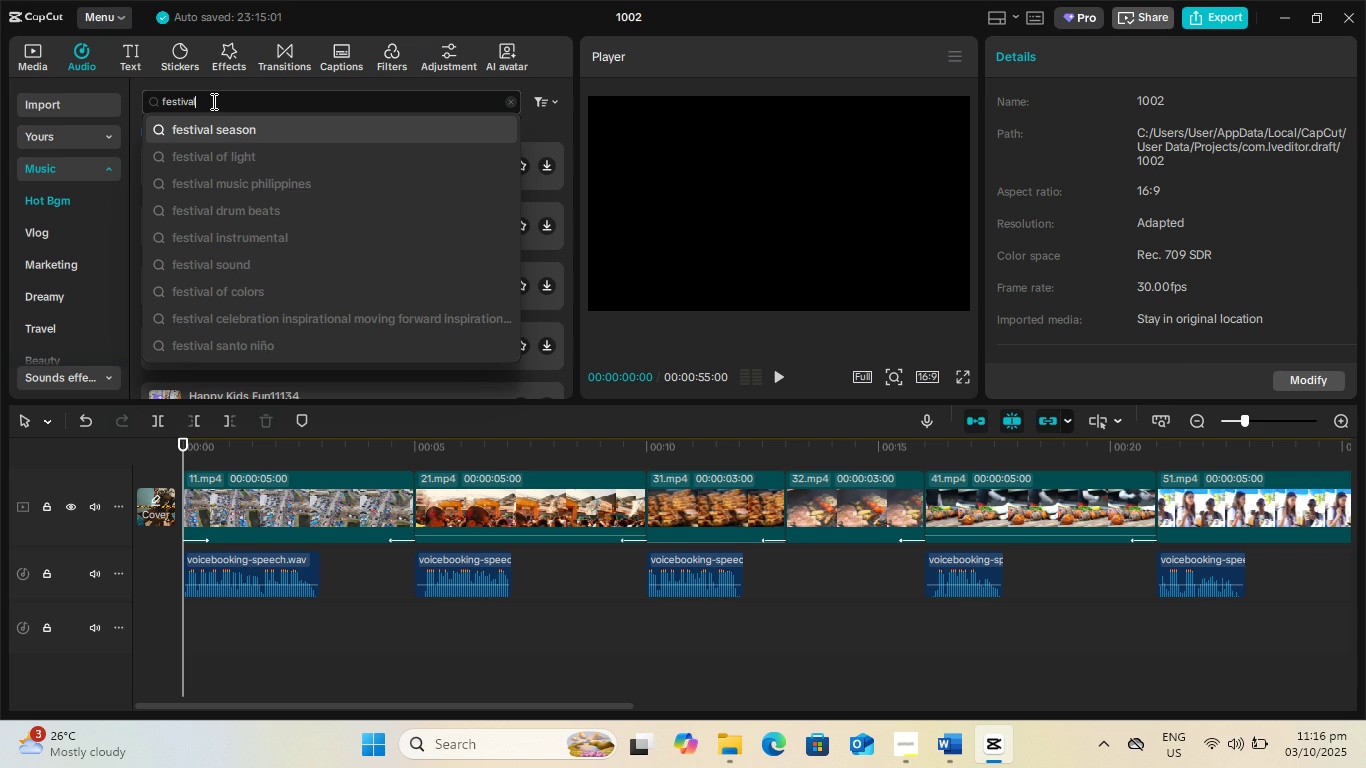 
key(Enter)
 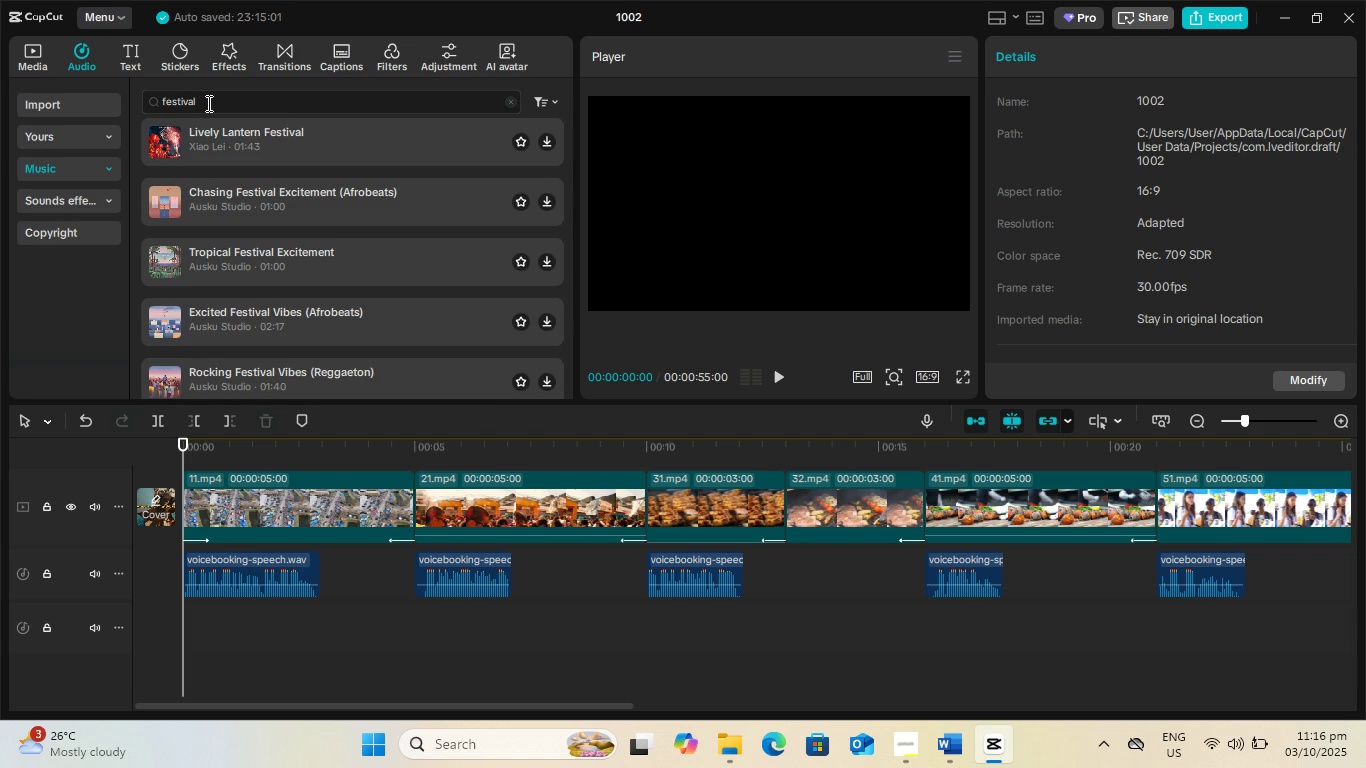 
wait(6.21)
 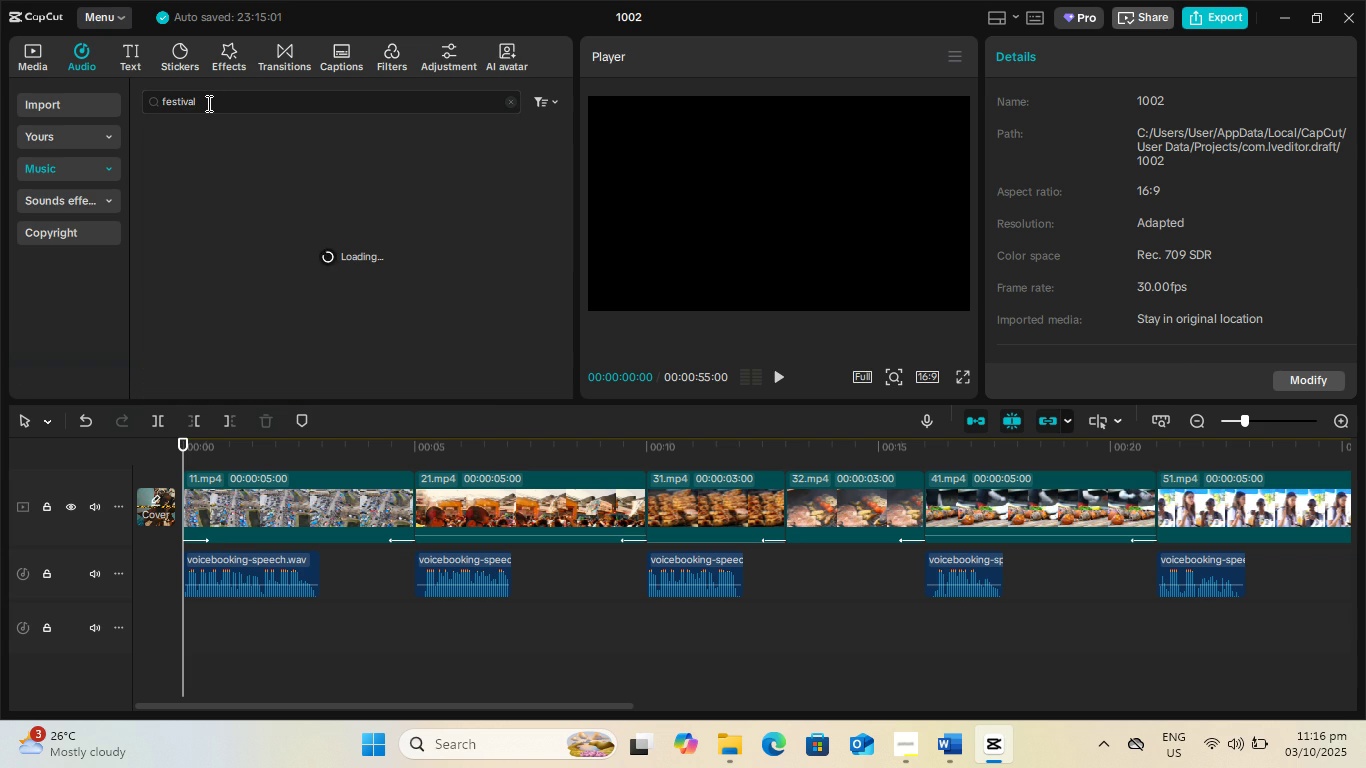 
left_click([298, 150])
 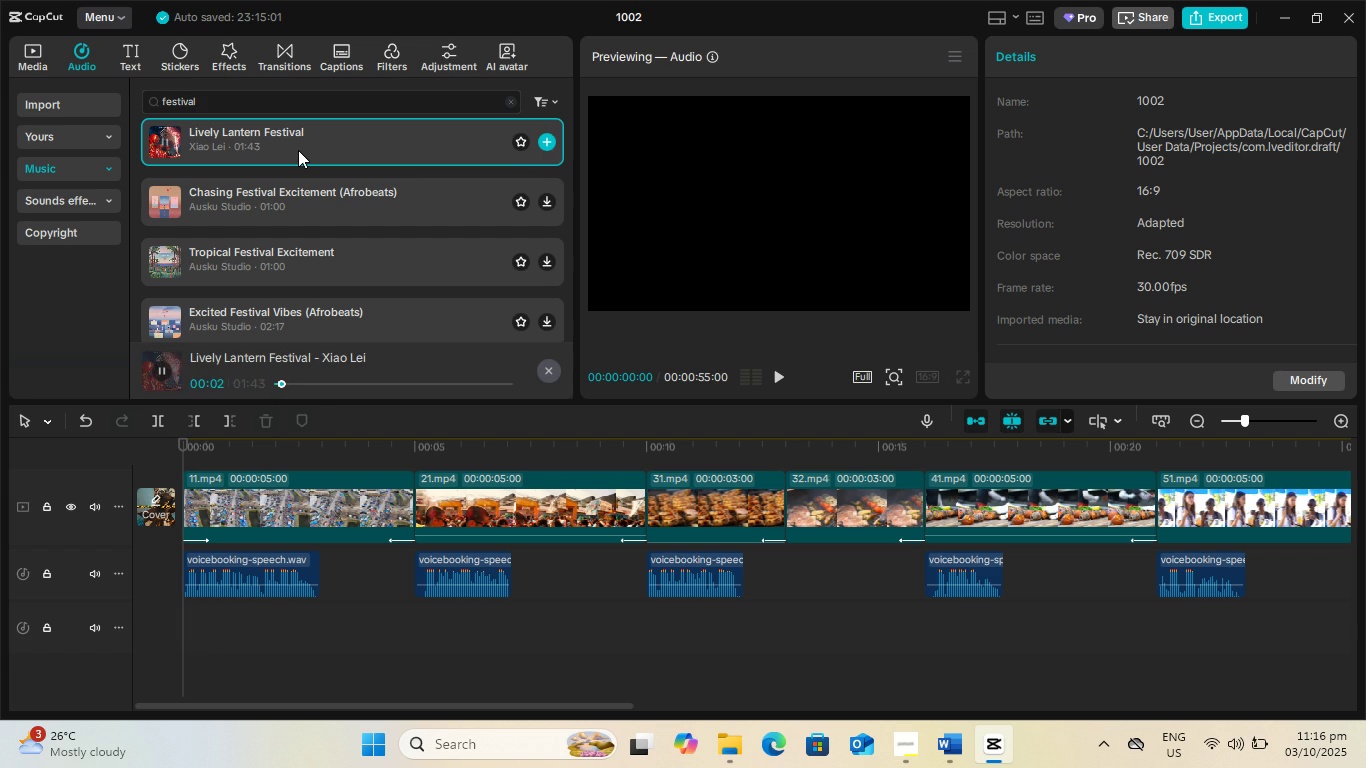 
wait(12.41)
 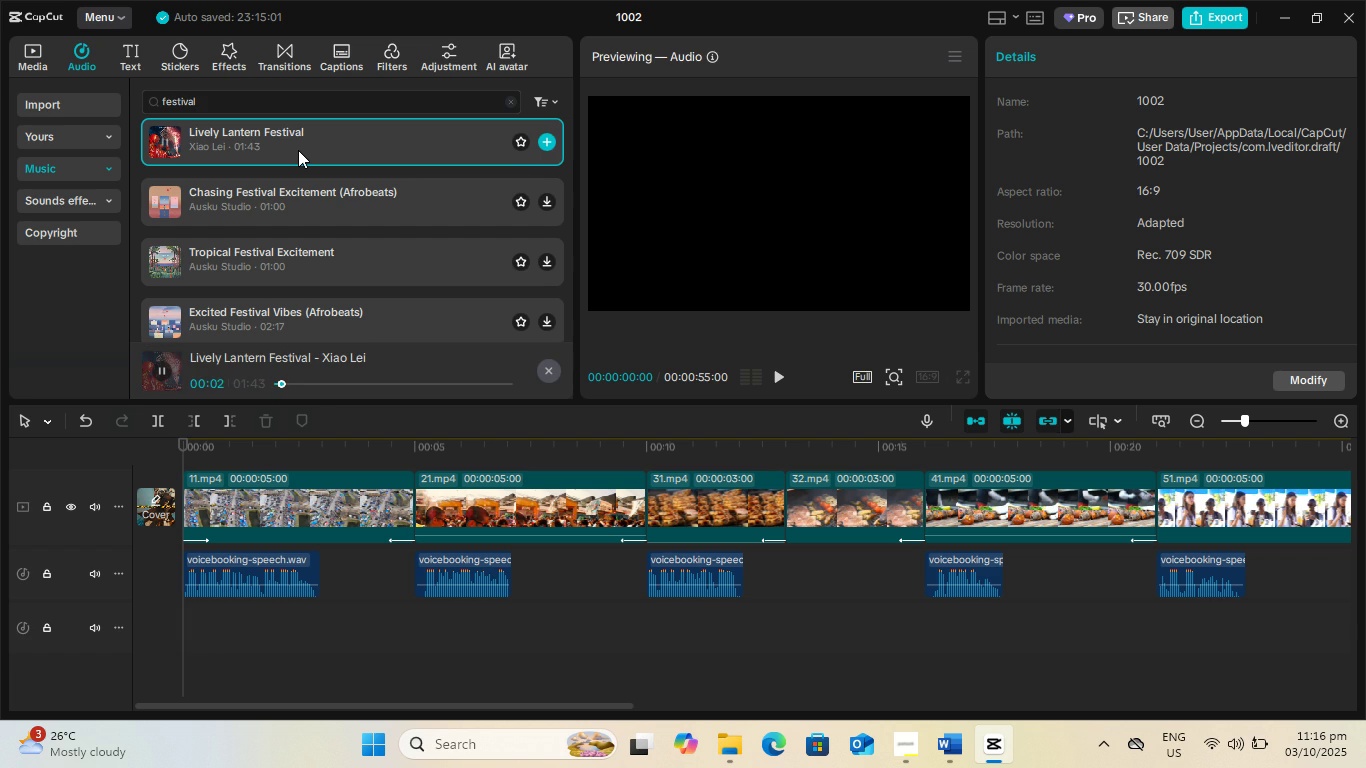 
key(VolumeDown)
 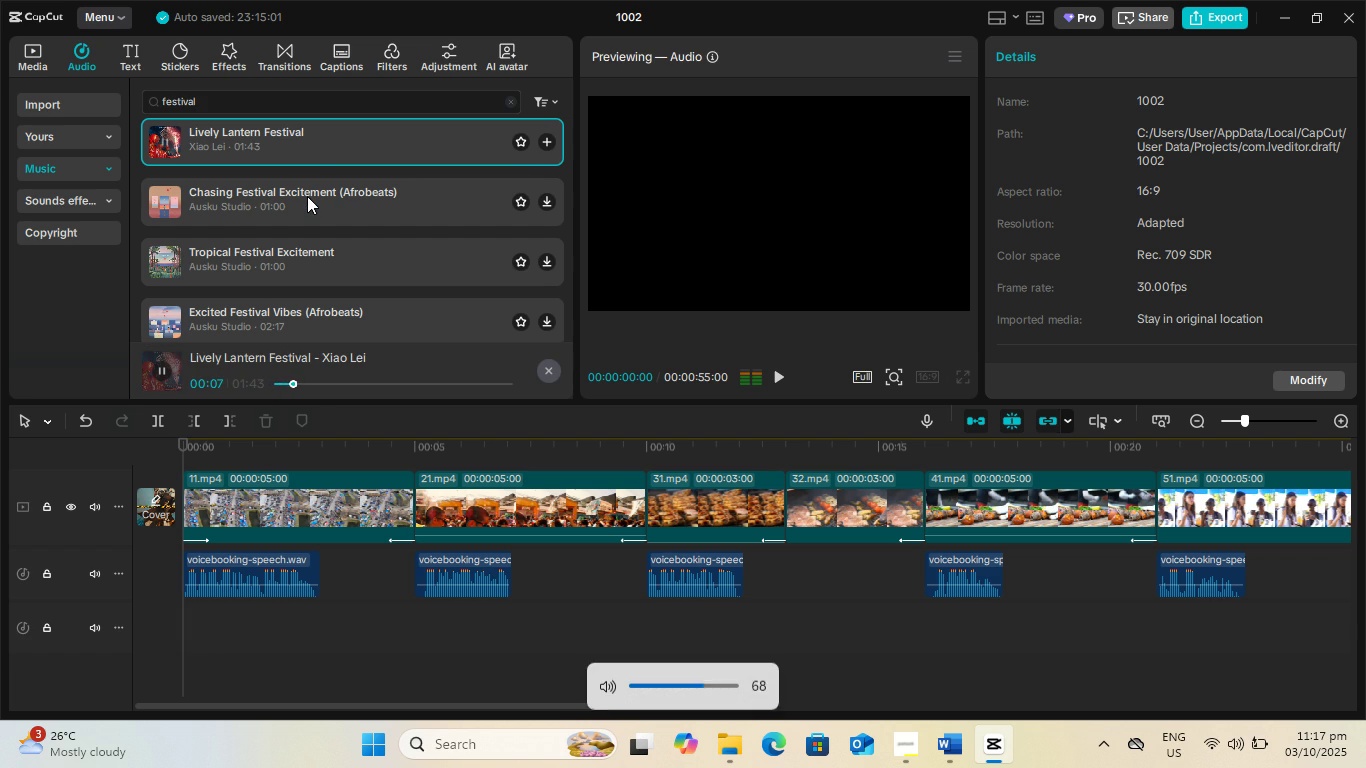 
key(VolumeDown)
 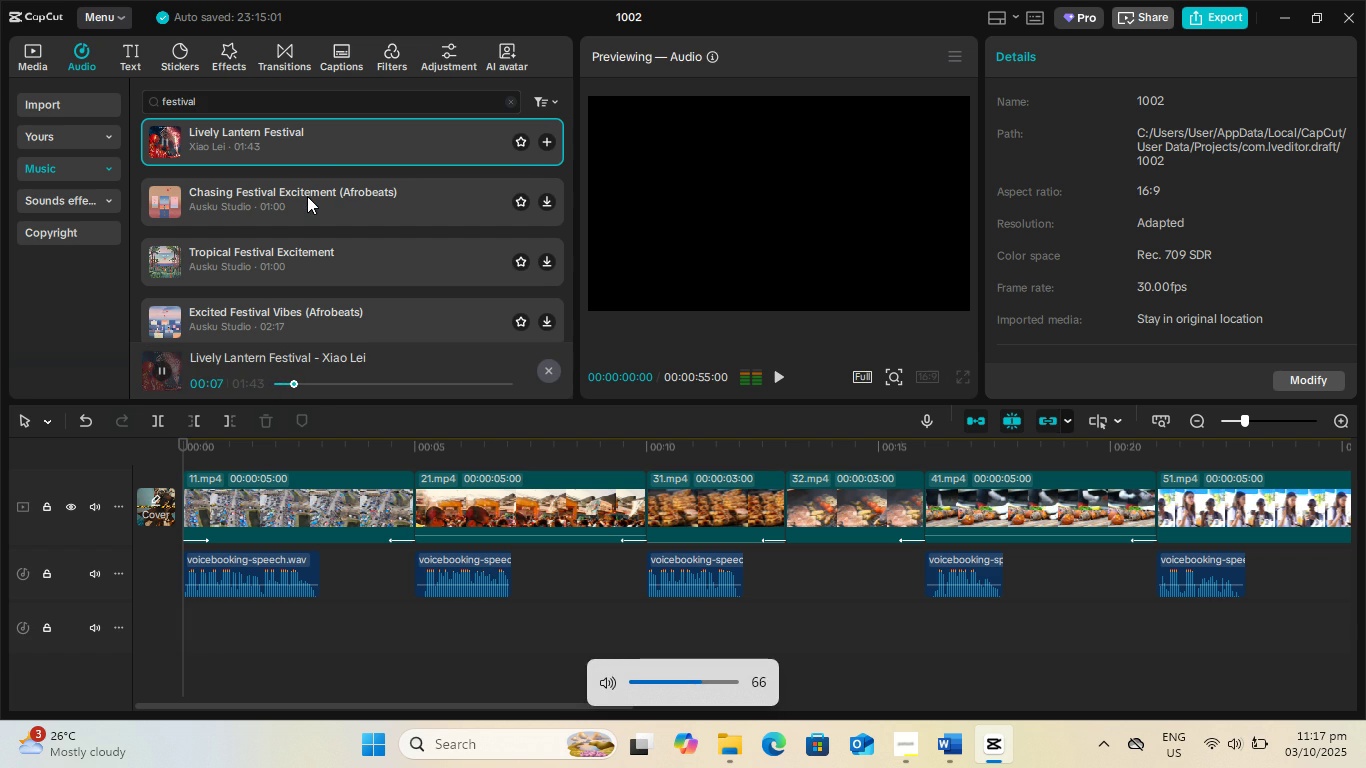 
key(VolumeDown)
 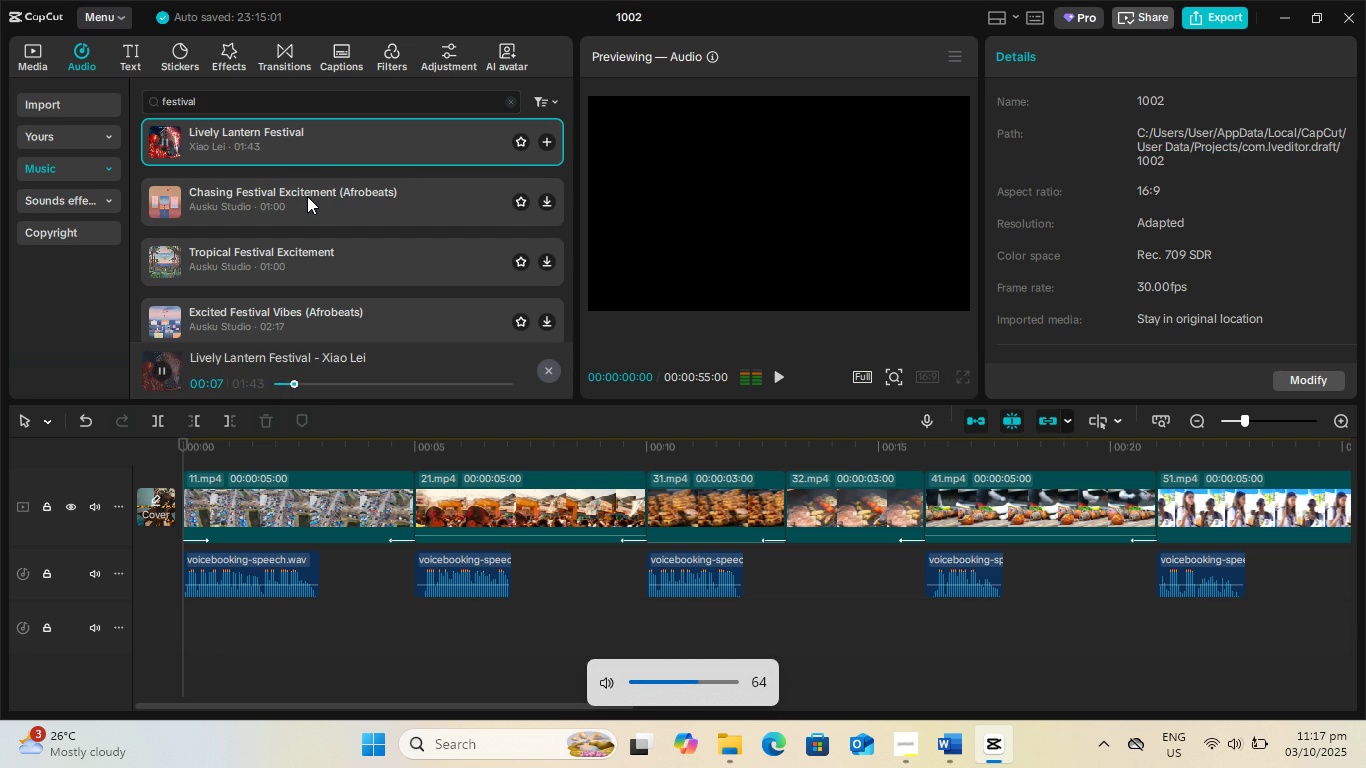 
key(VolumeDown)
 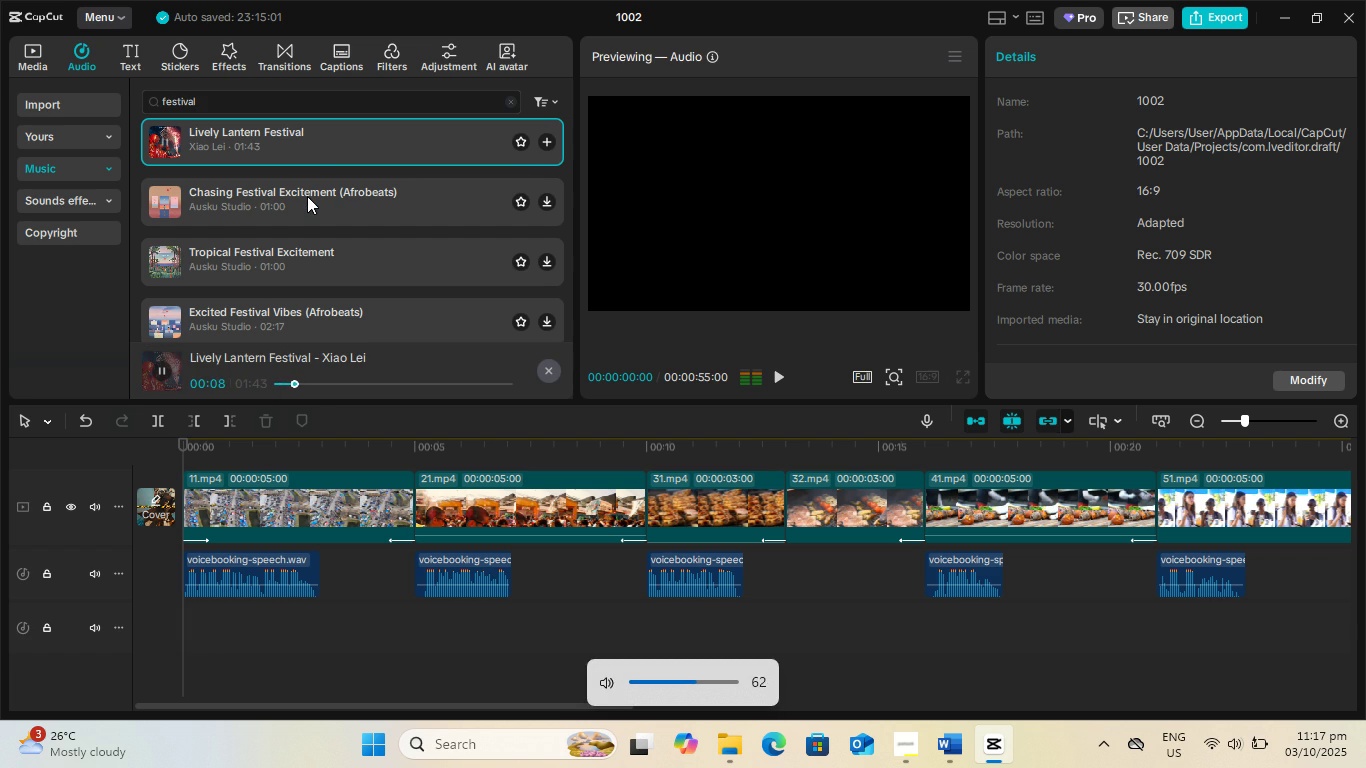 
key(VolumeDown)
 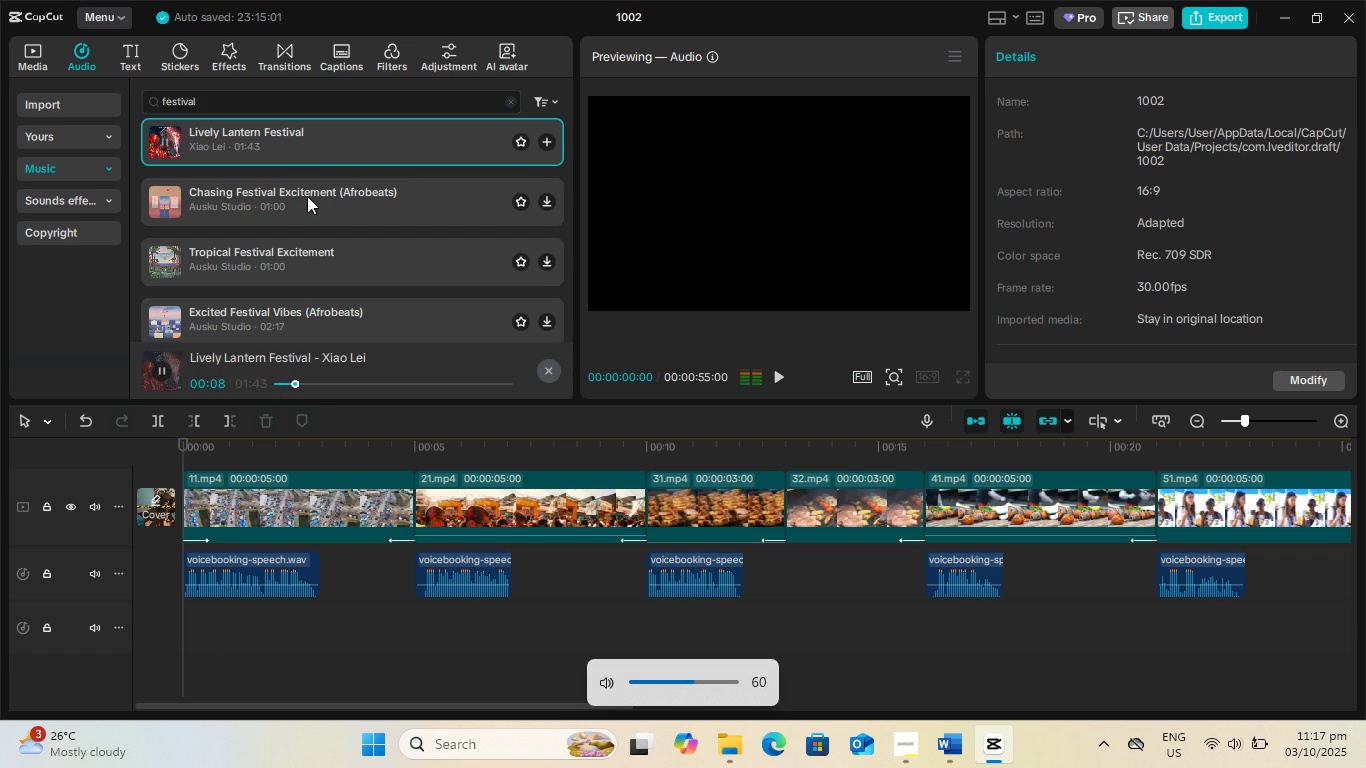 
key(VolumeDown)
 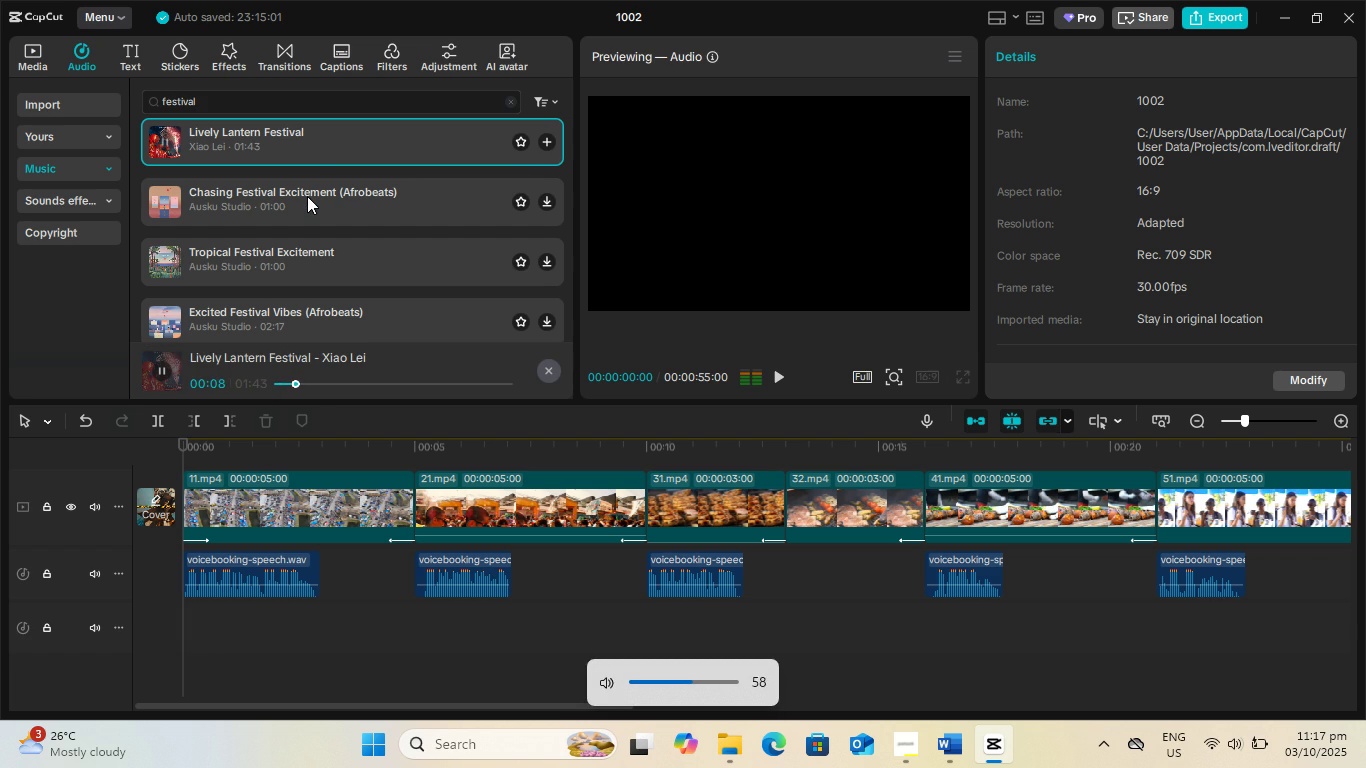 
key(VolumeDown)
 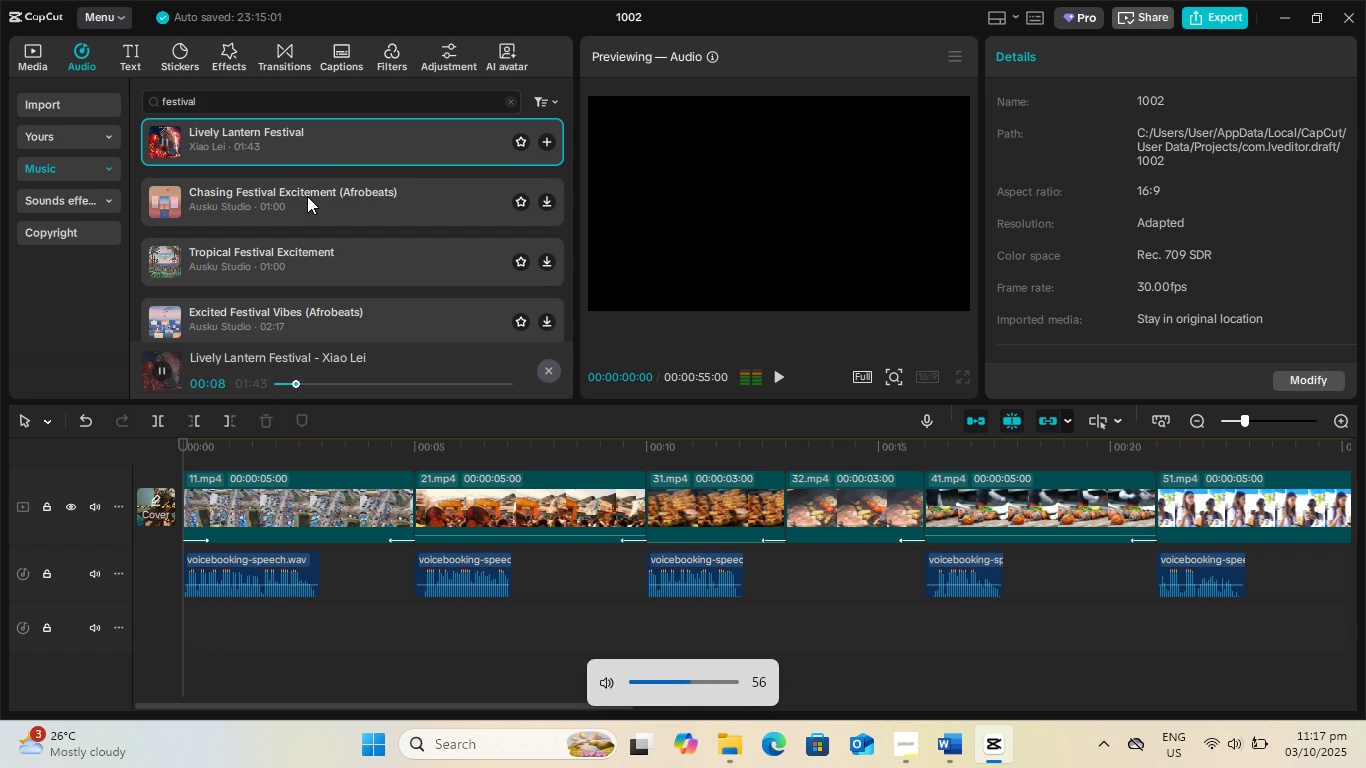 
key(VolumeDown)
 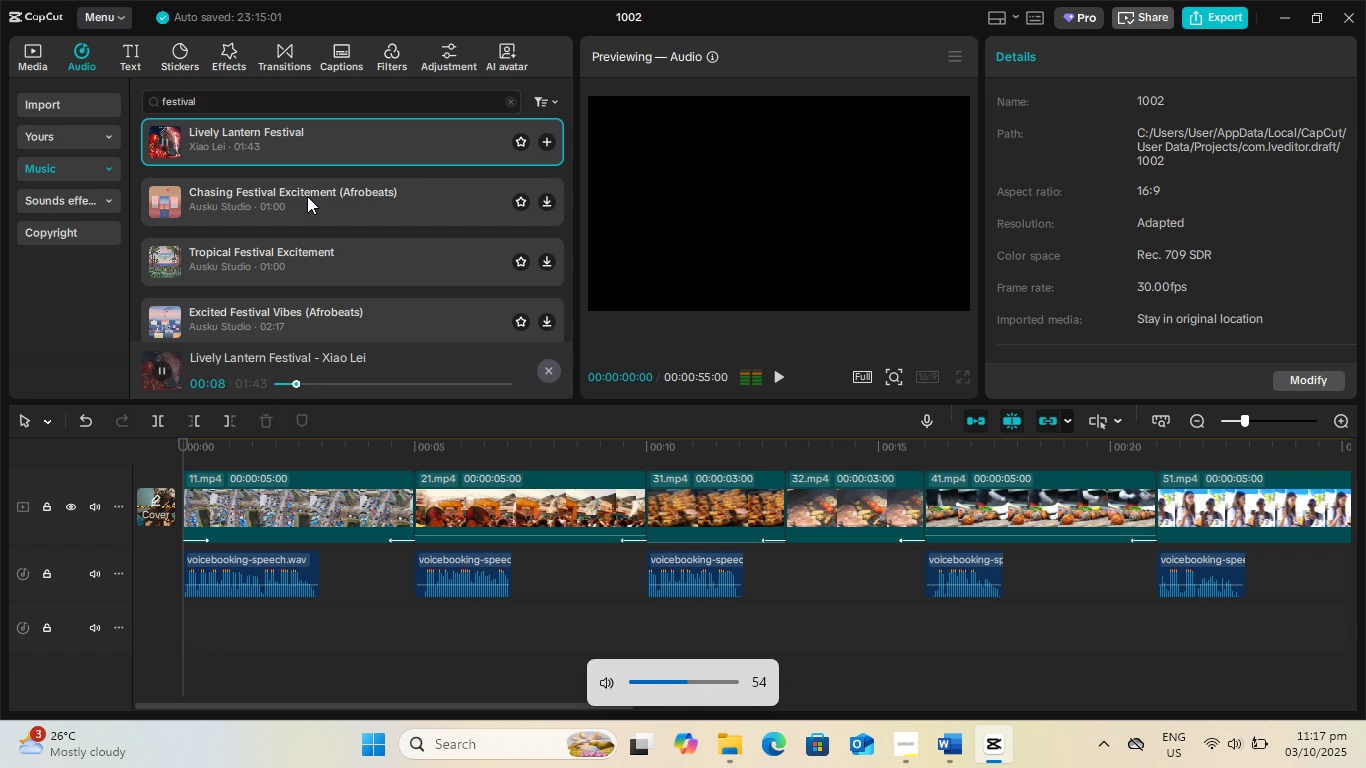 
key(VolumeDown)
 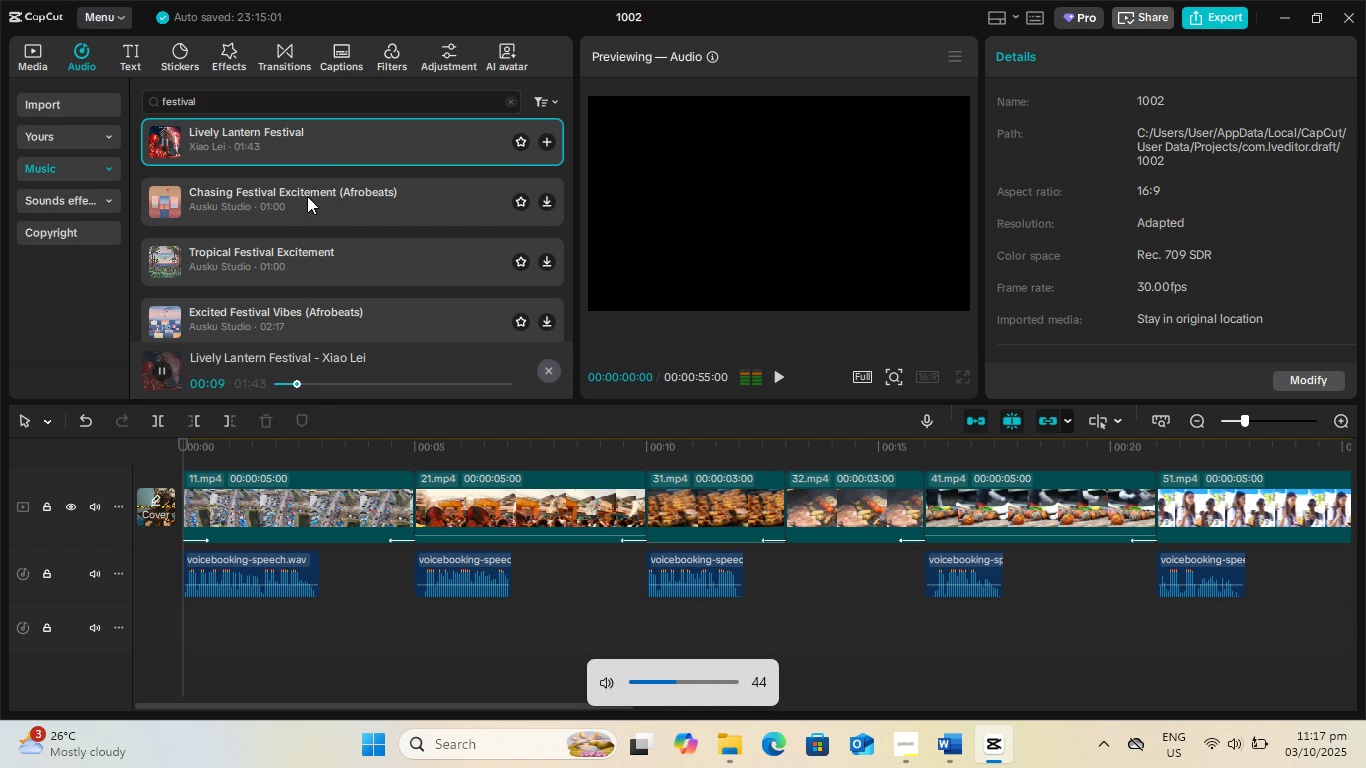 
key(VolumeDown)
 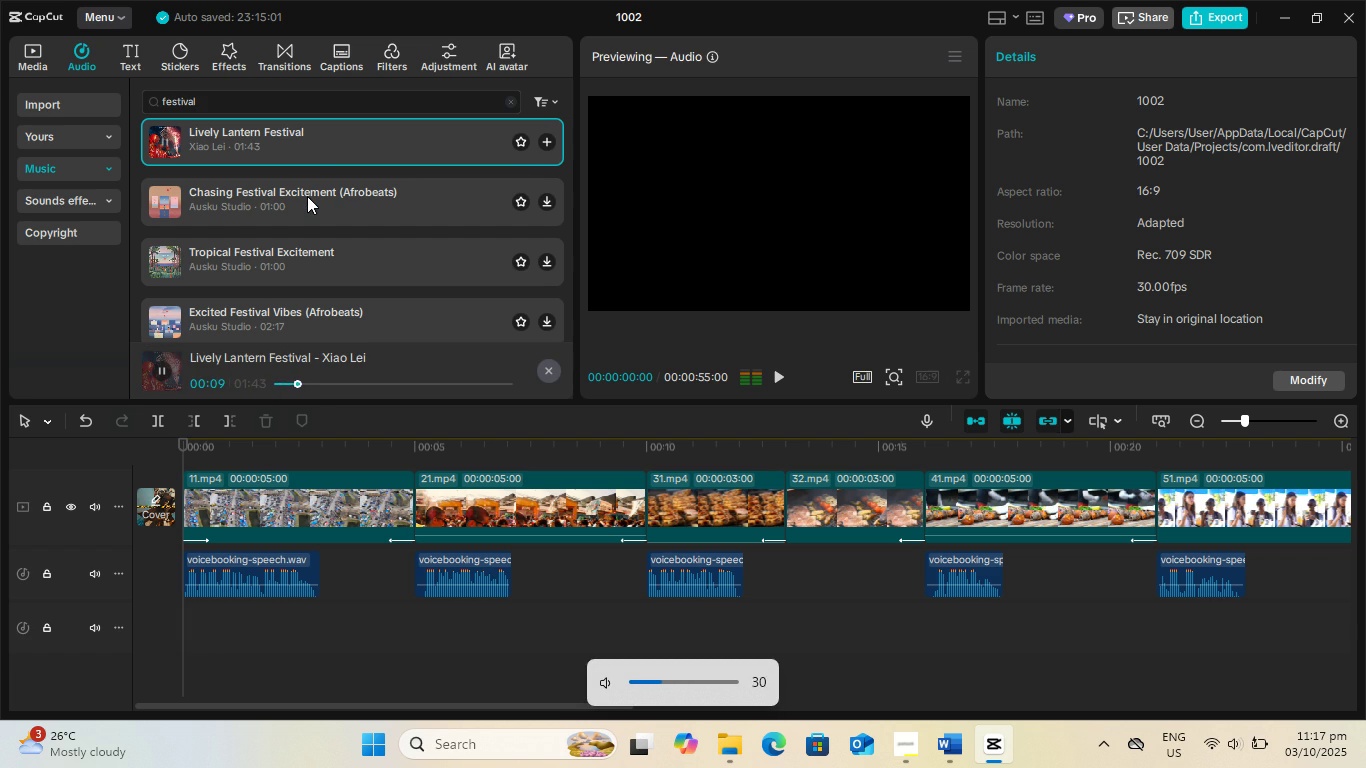 
key(VolumeDown)
 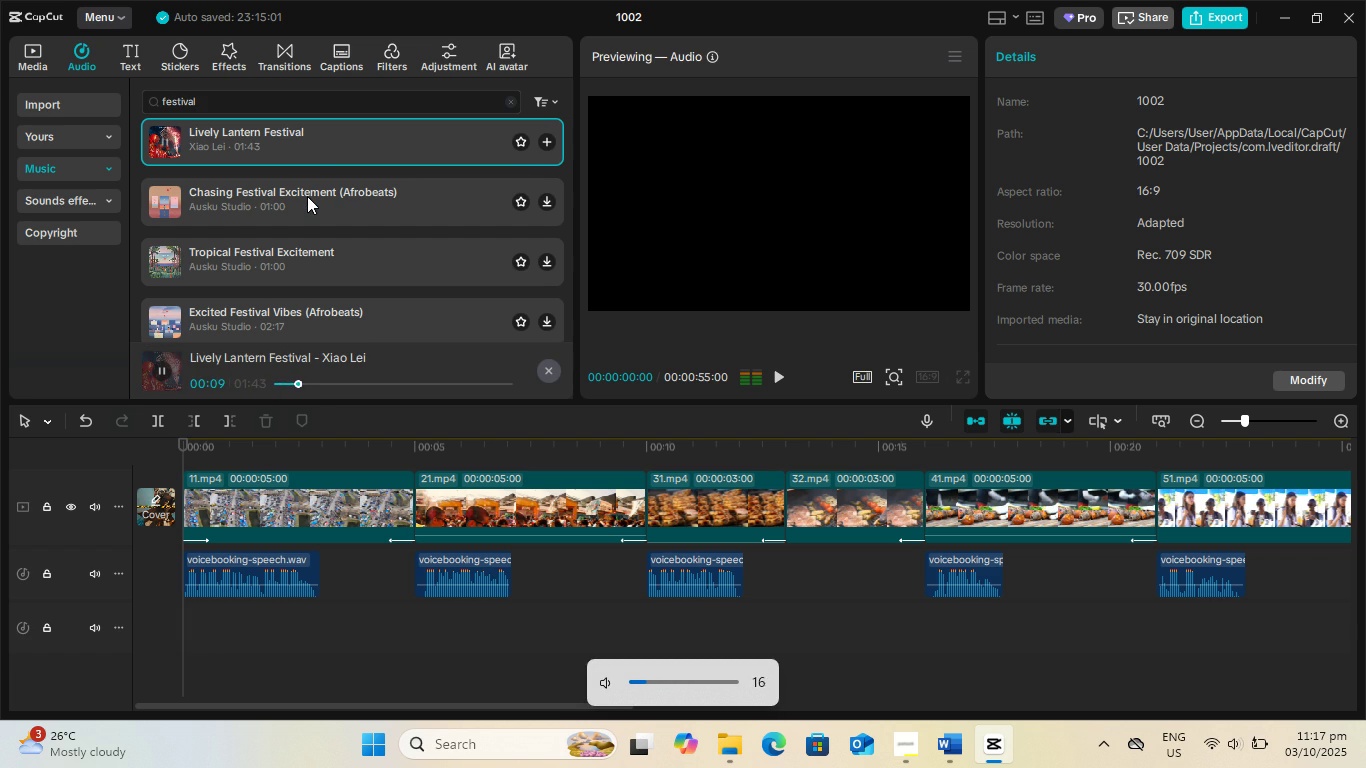 
key(VolumeUp)
 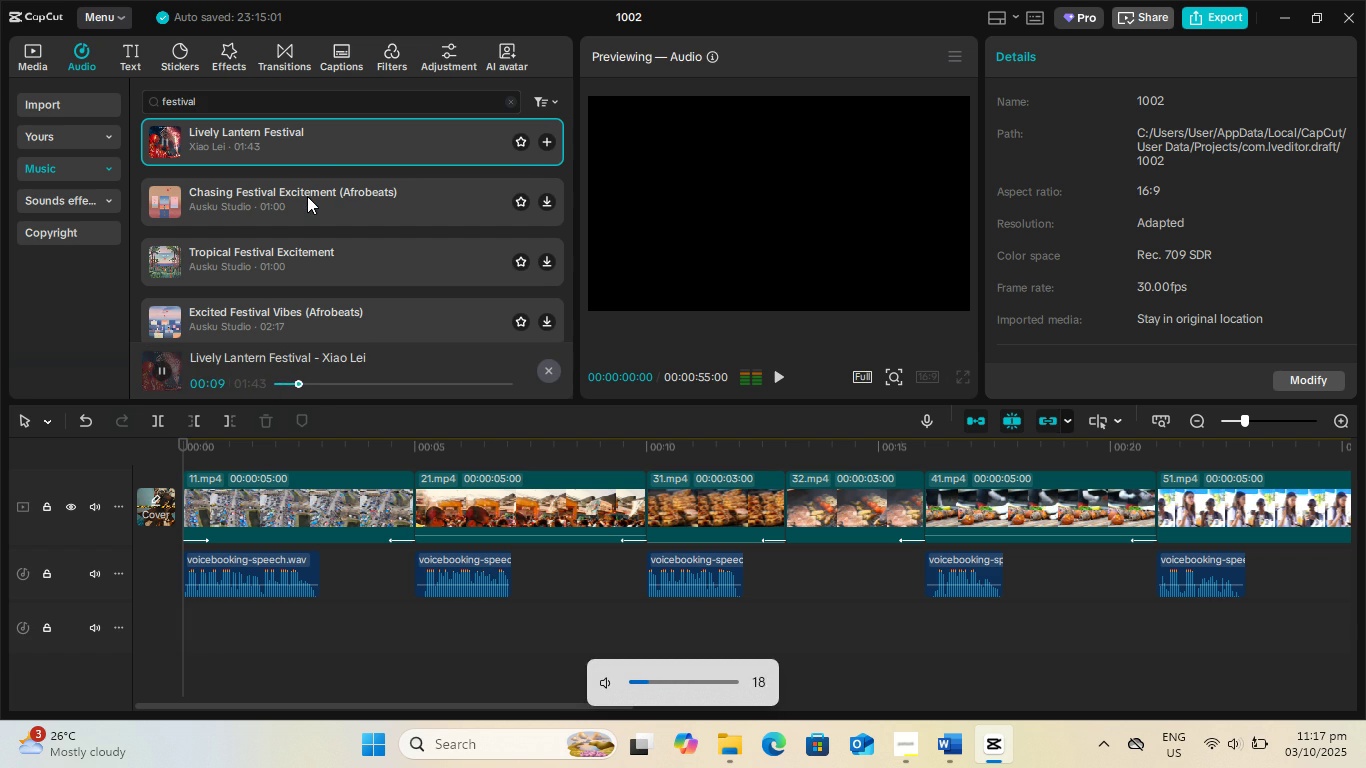 
key(VolumeUp)
 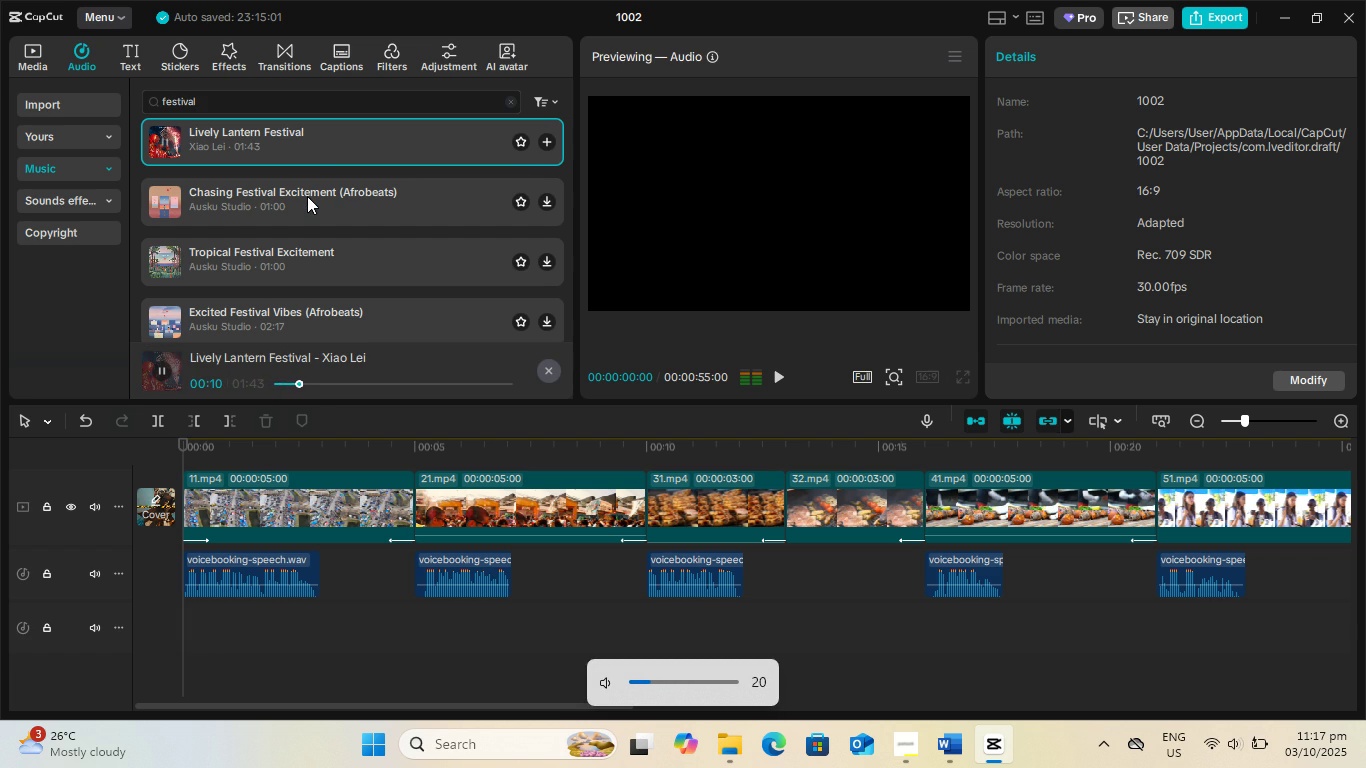 
key(VolumeUp)
 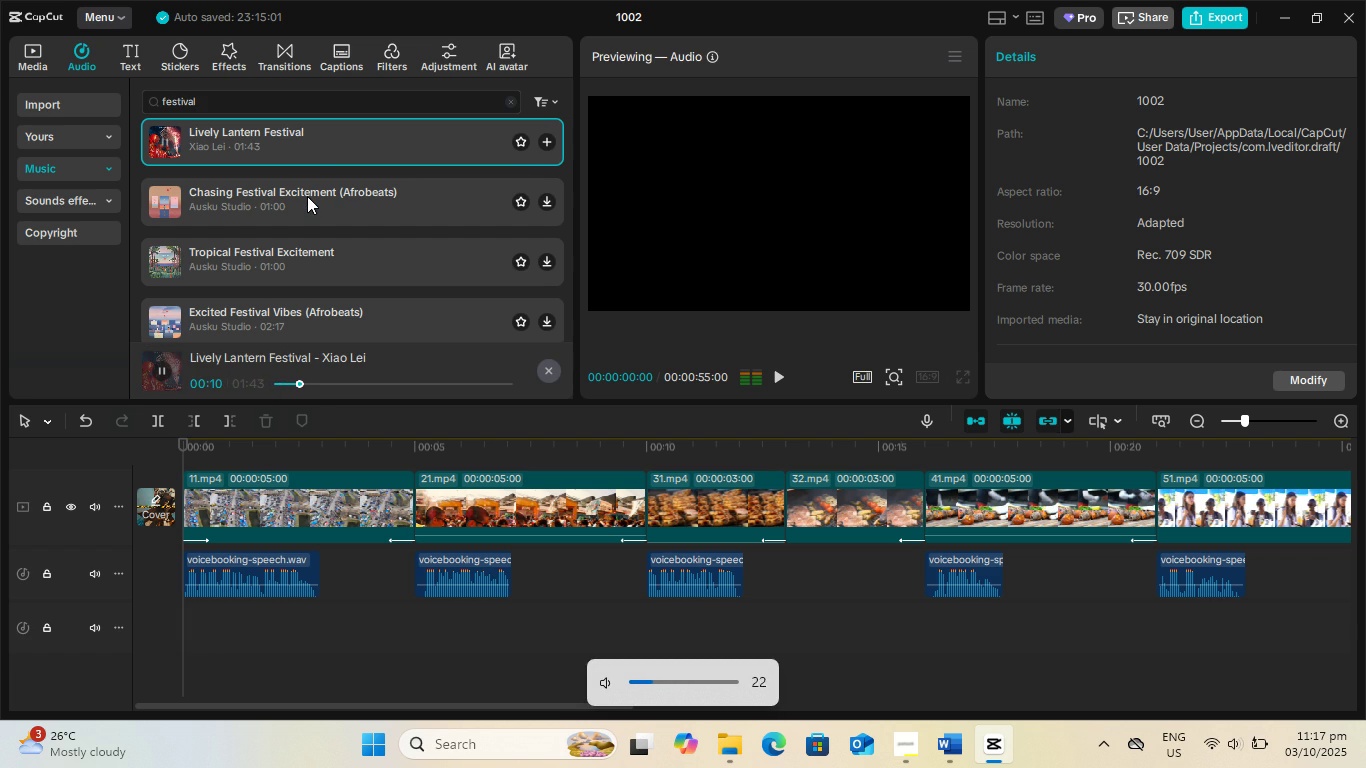 
key(VolumeUp)
 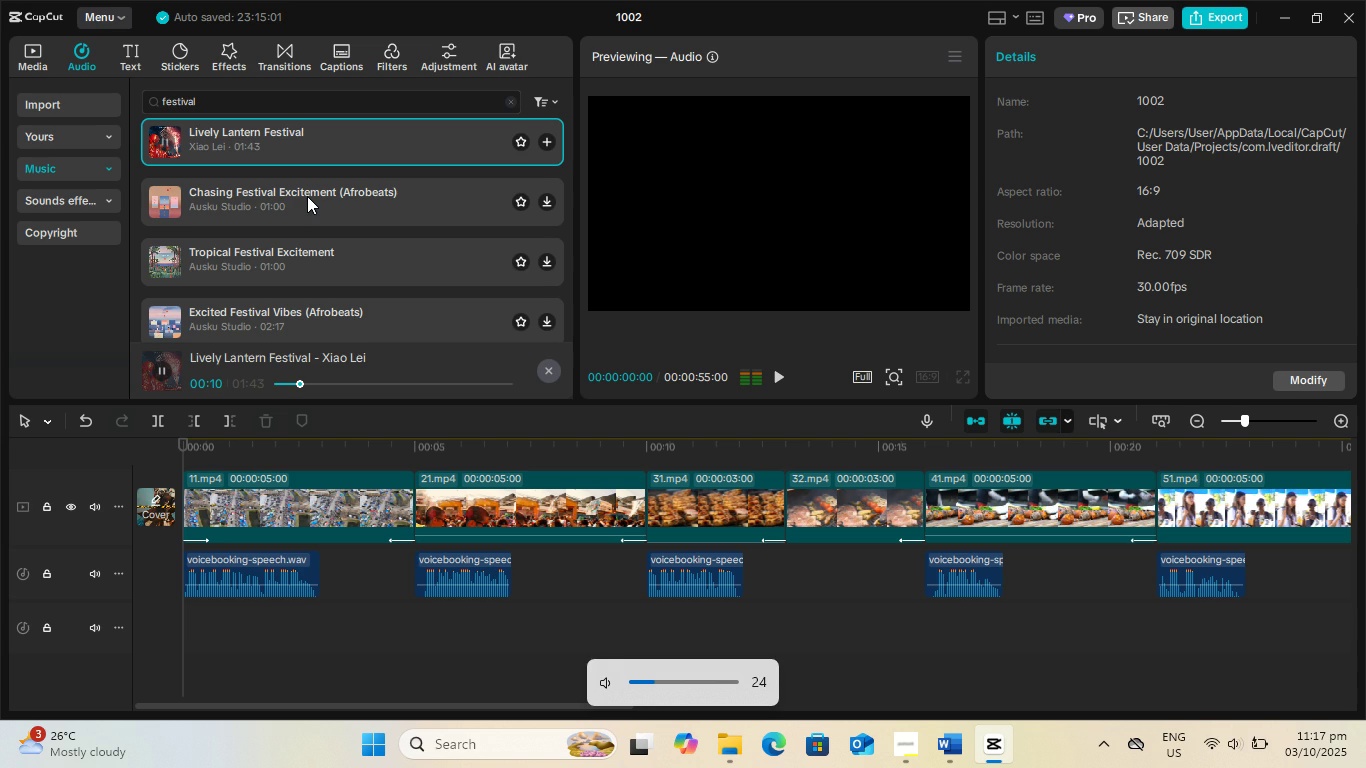 
key(VolumeUp)
 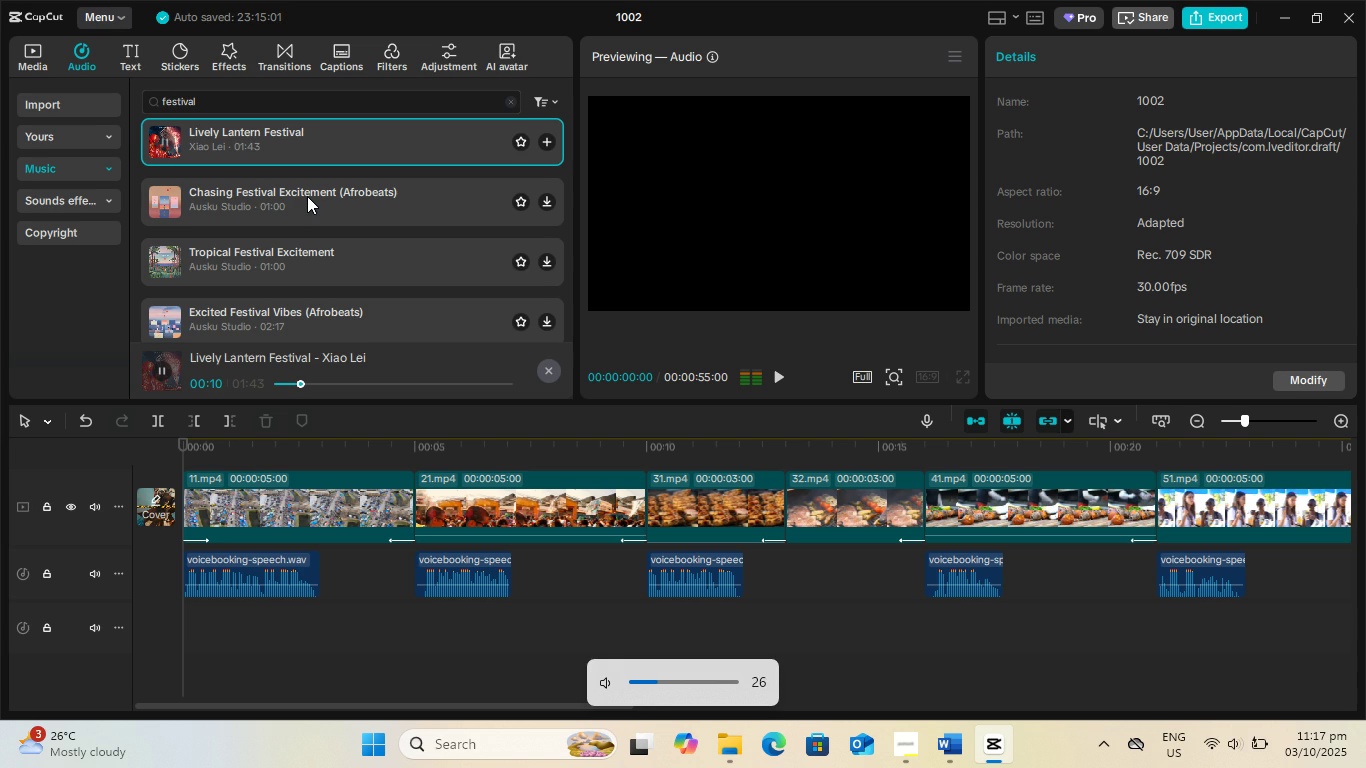 
key(VolumeUp)
 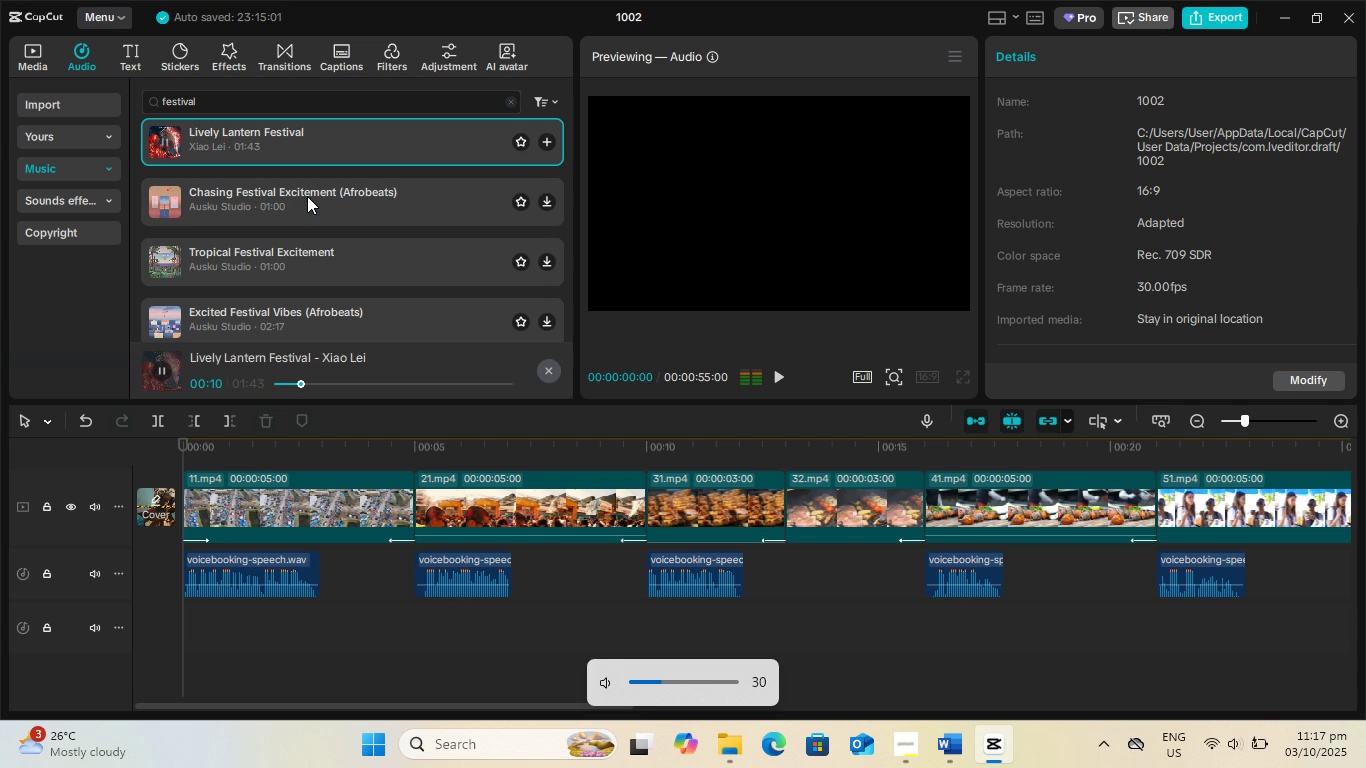 
key(VolumeUp)
 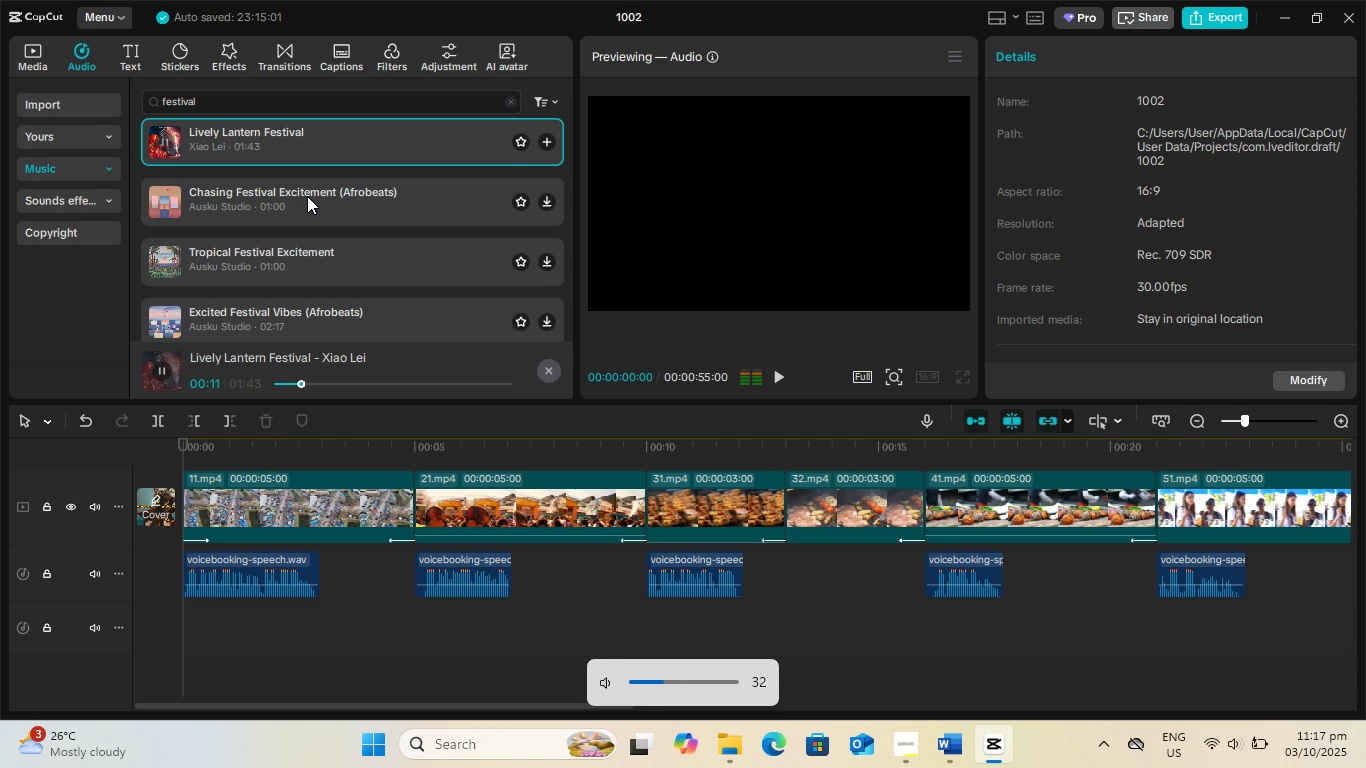 
key(VolumeUp)
 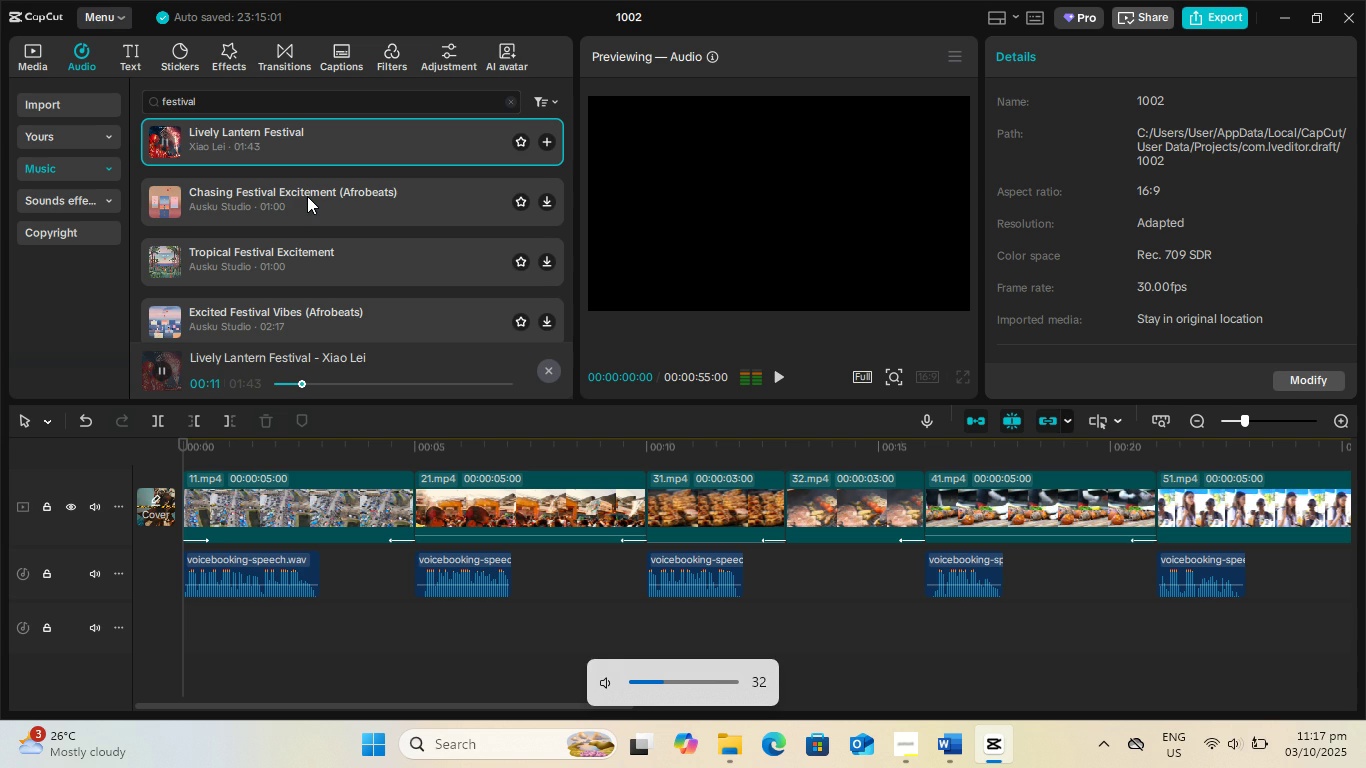 
key(VolumeUp)
 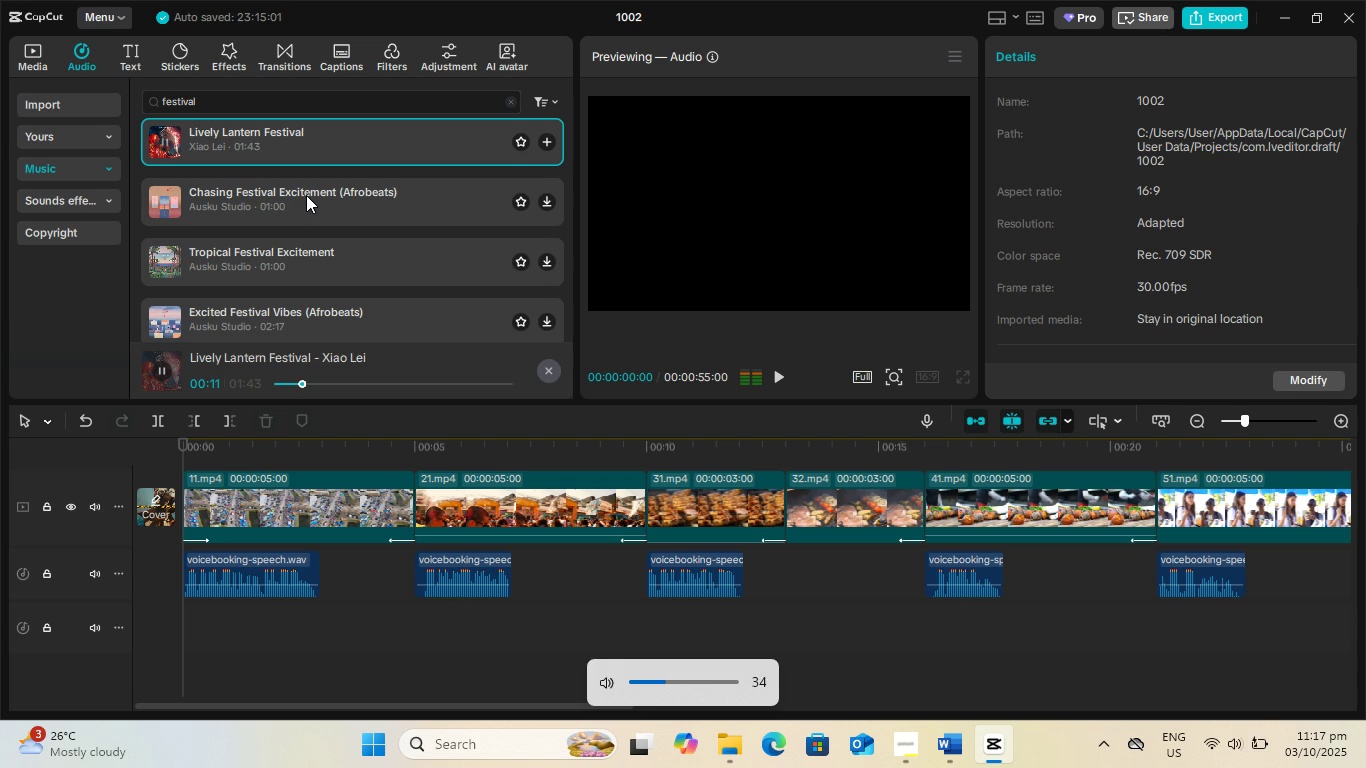 
key(VolumeUp)
 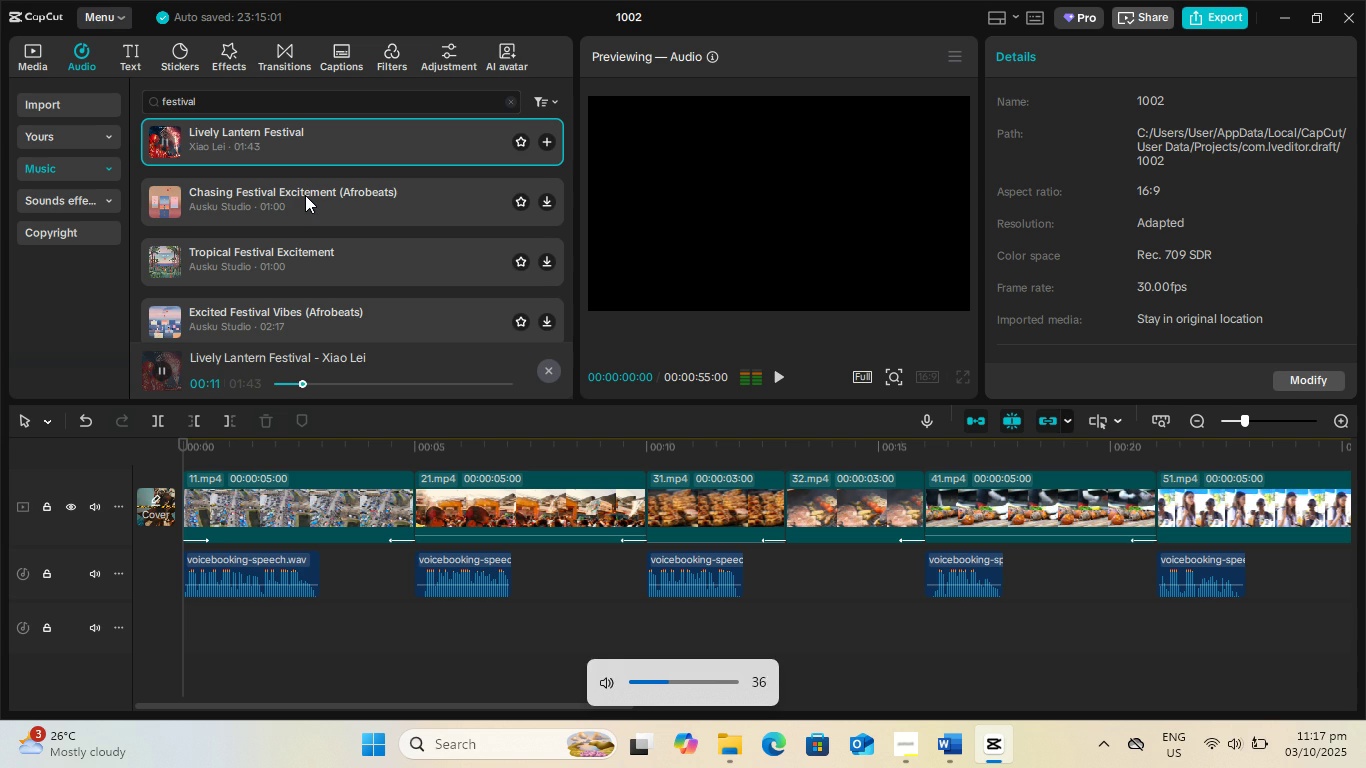 
key(VolumeUp)
 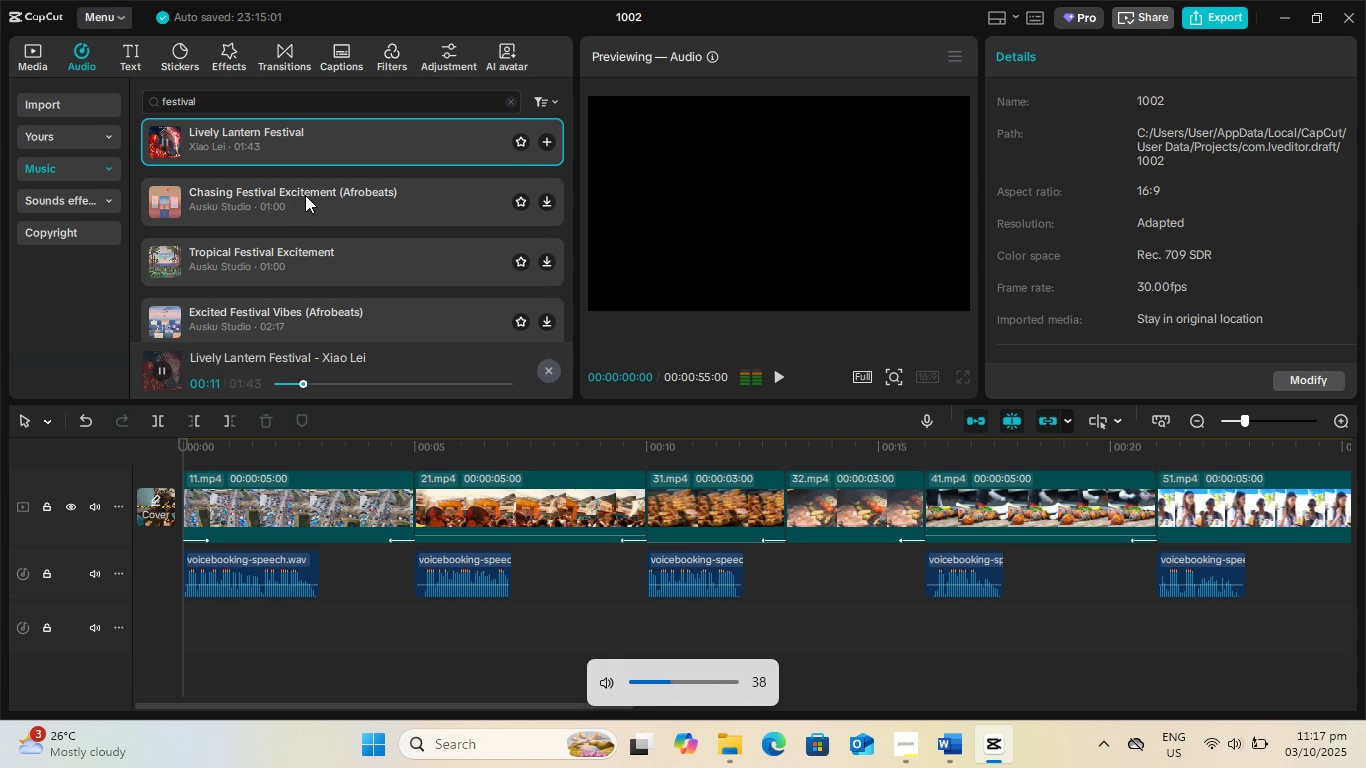 
key(VolumeUp)
 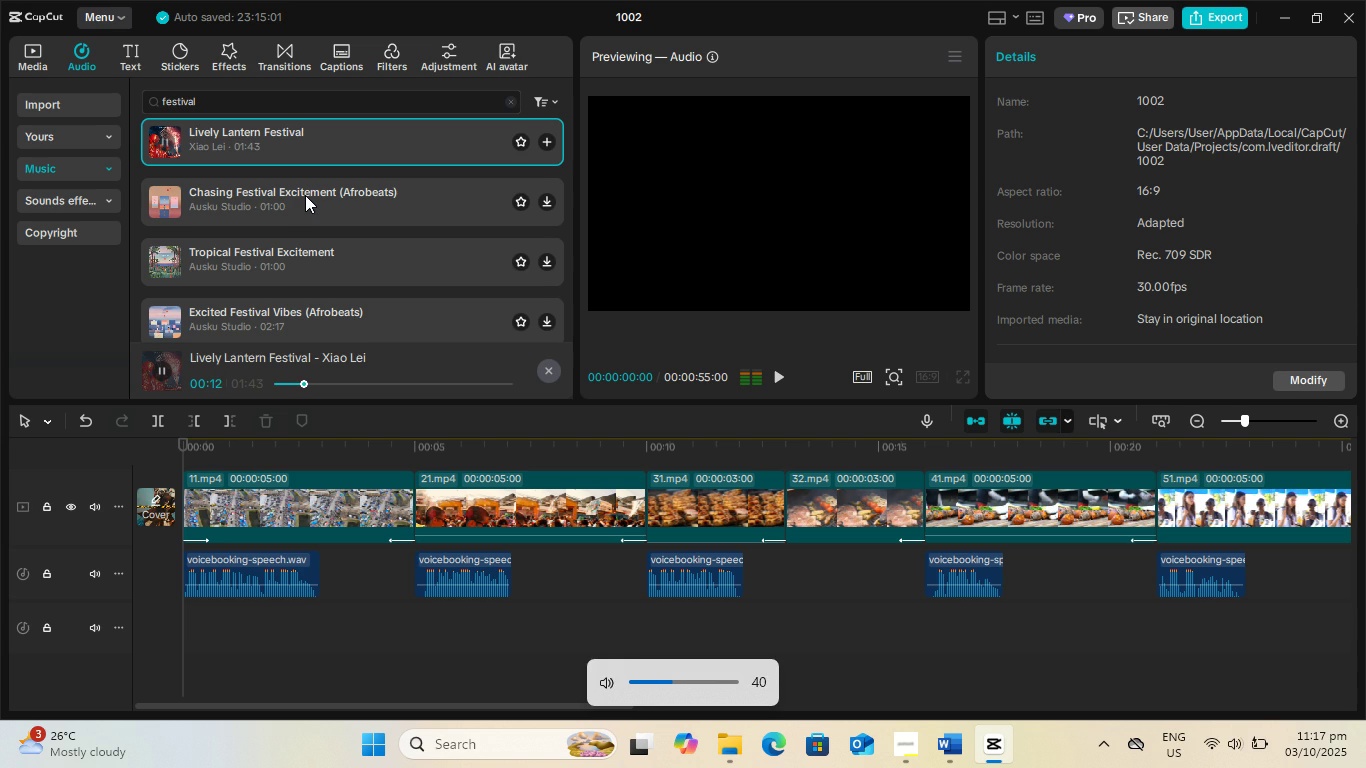 
key(VolumeUp)
 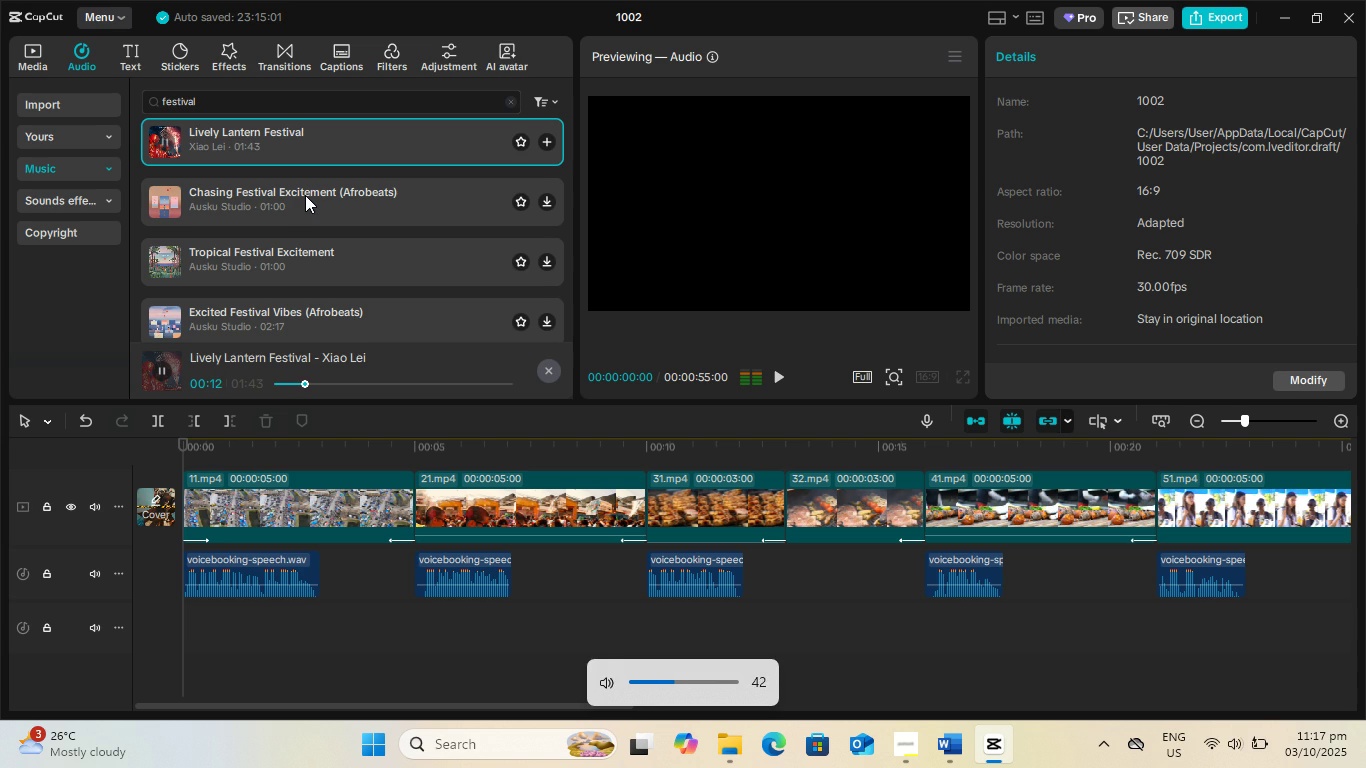 
key(VolumeUp)
 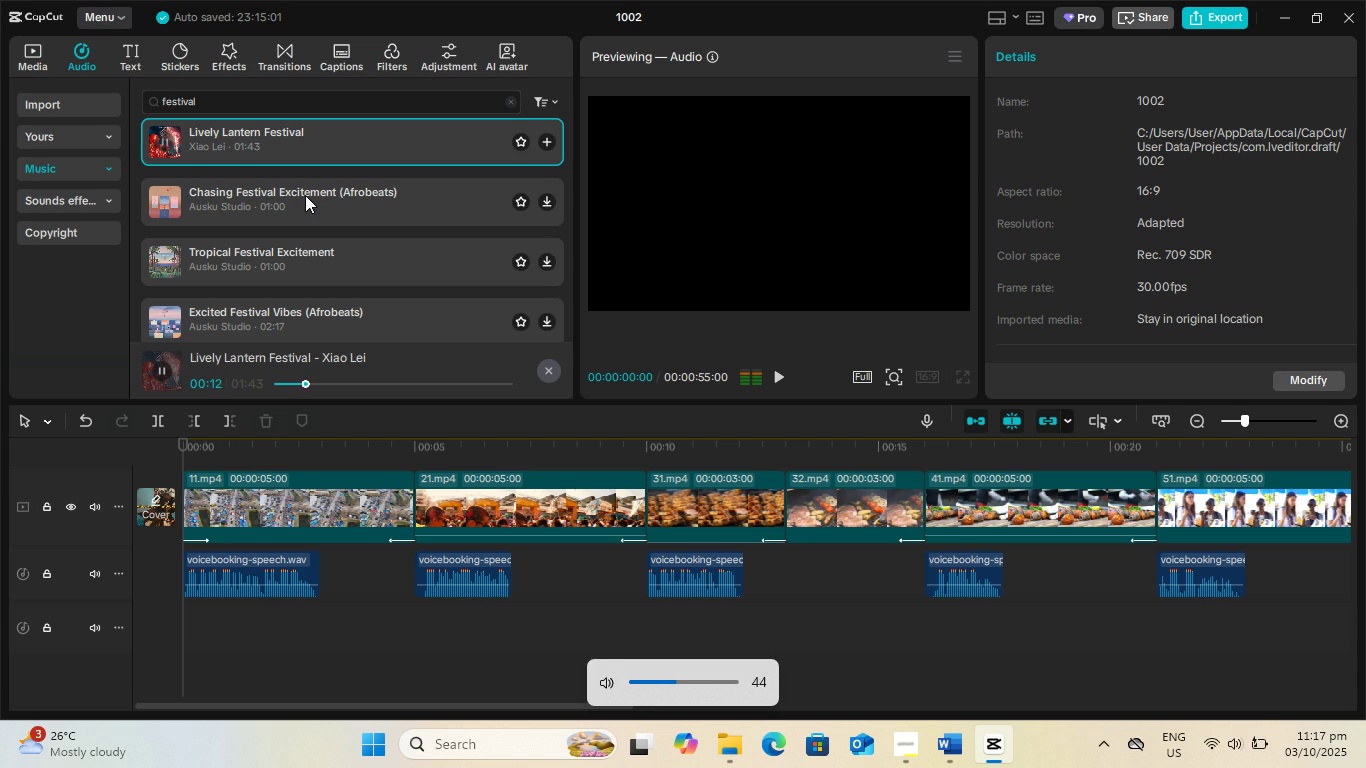 
key(VolumeUp)
 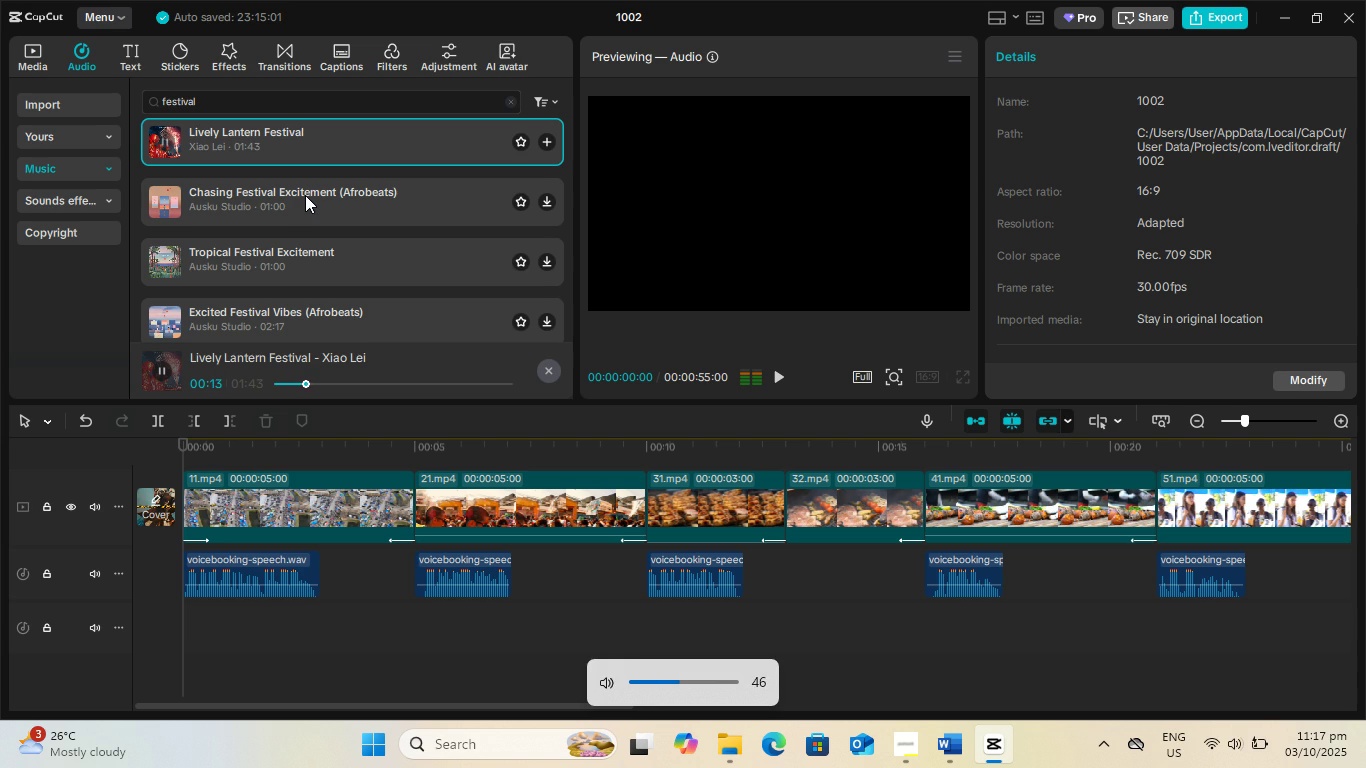 
key(VolumeUp)
 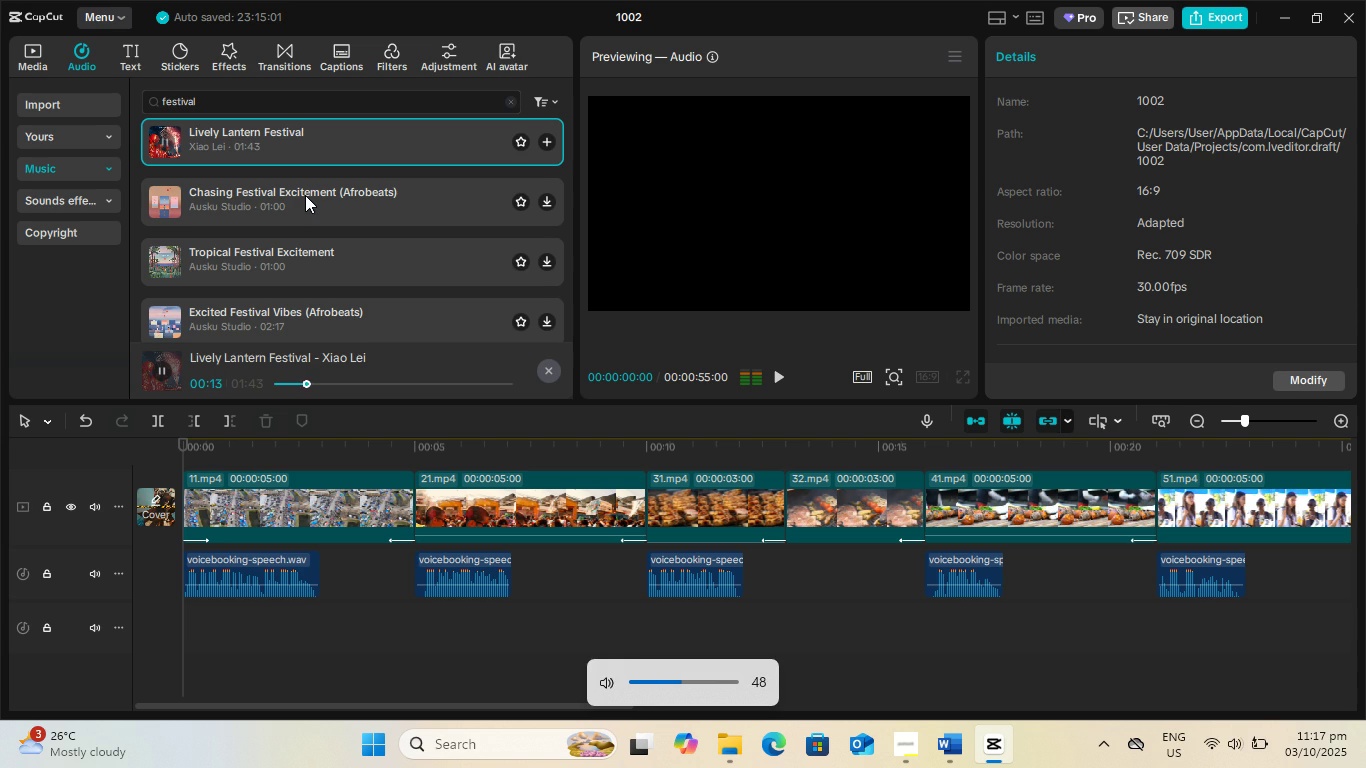 
key(VolumeUp)
 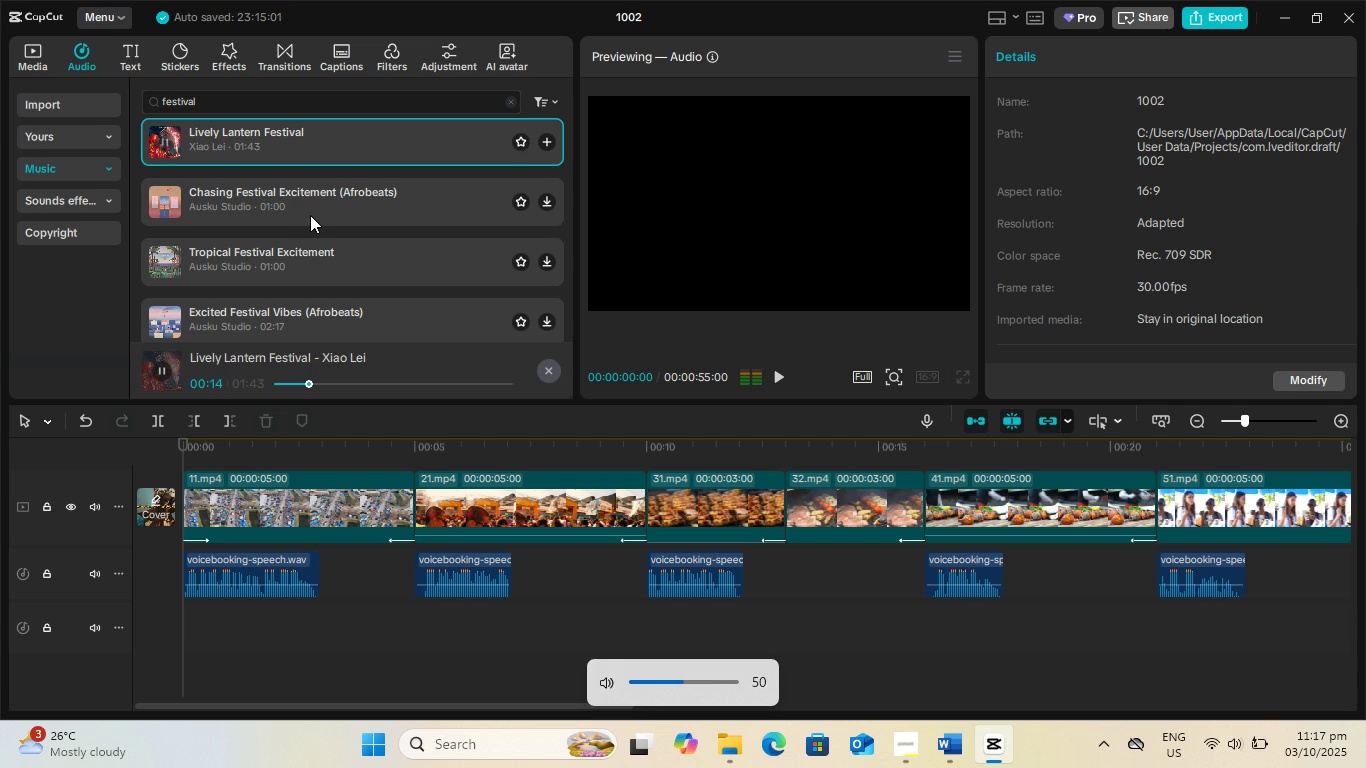 
left_click([310, 215])
 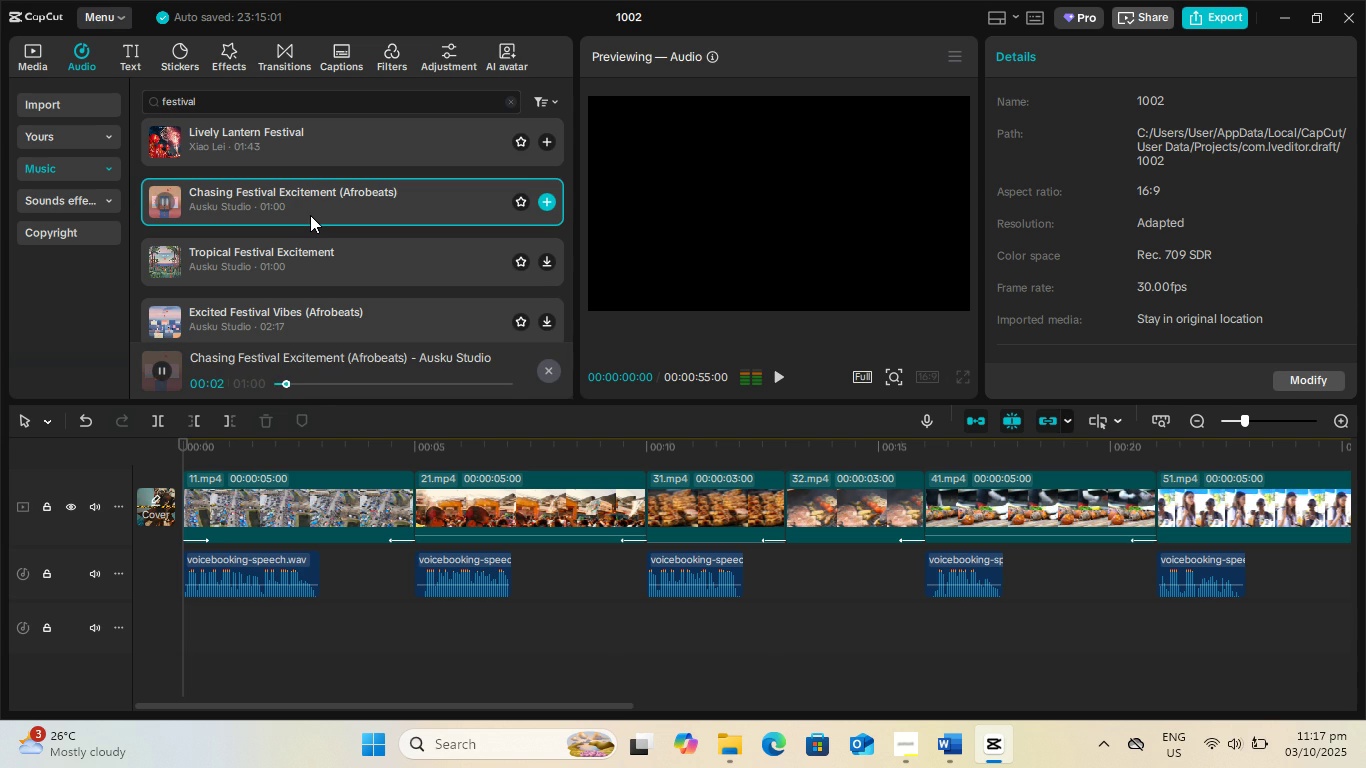 
left_click([339, 277])
 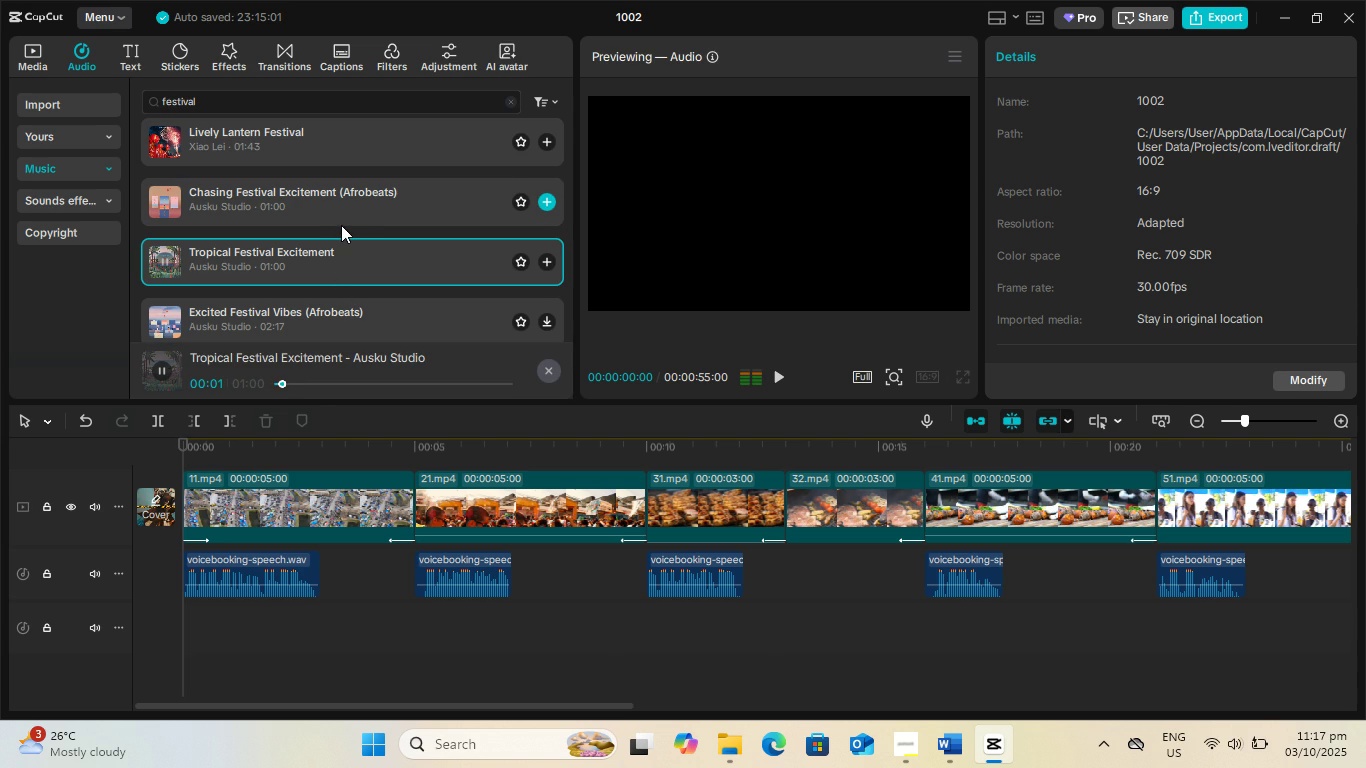 
scroll: coordinate [341, 217], scroll_direction: down, amount: 1.0
 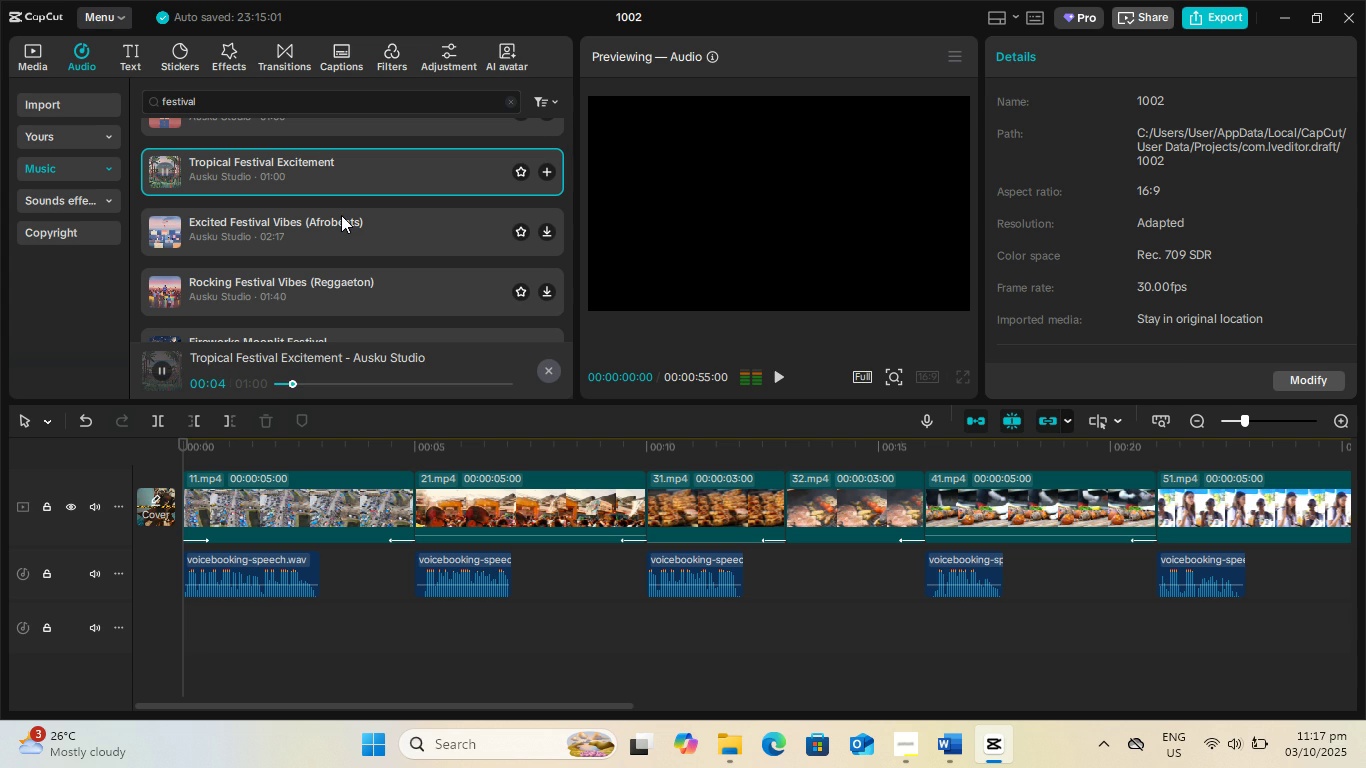 
left_click([341, 215])
 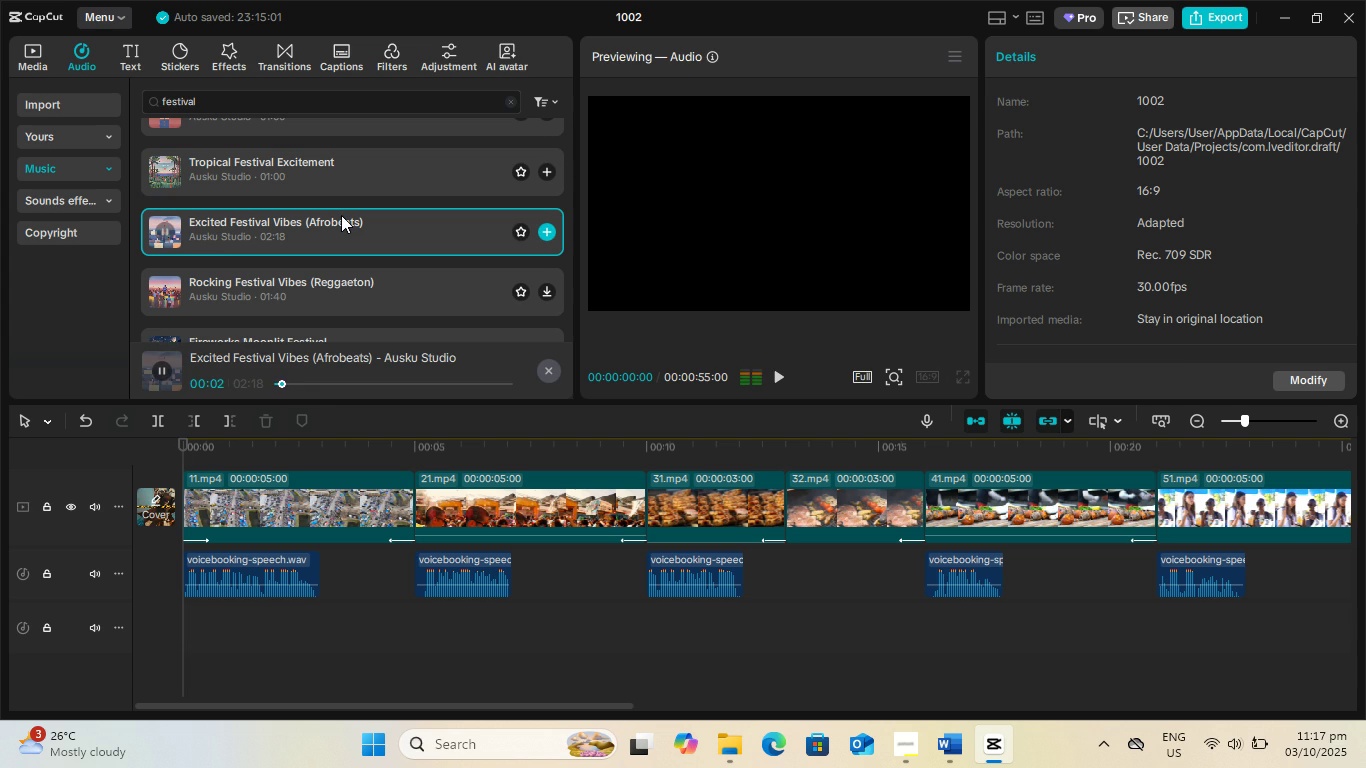 
left_click([317, 283])
 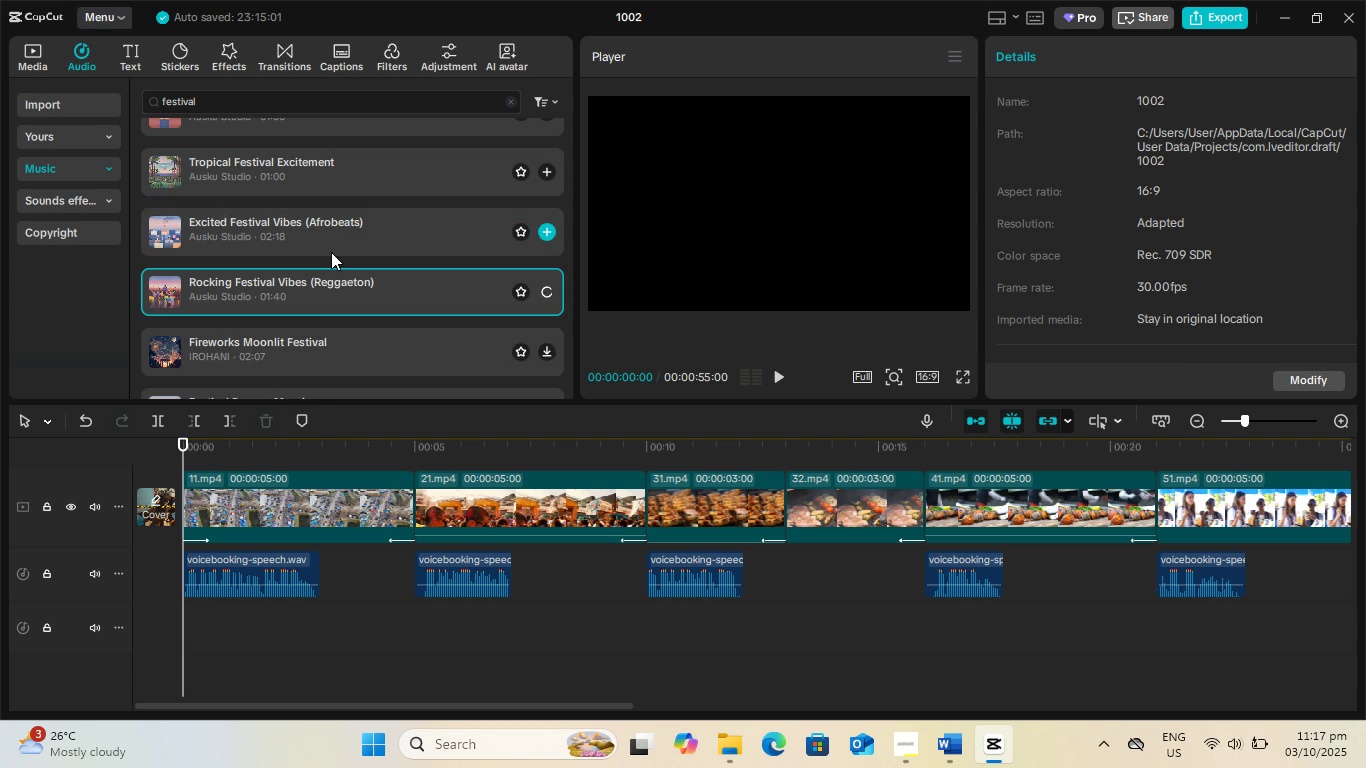 
scroll: coordinate [331, 251], scroll_direction: down, amount: 1.0
 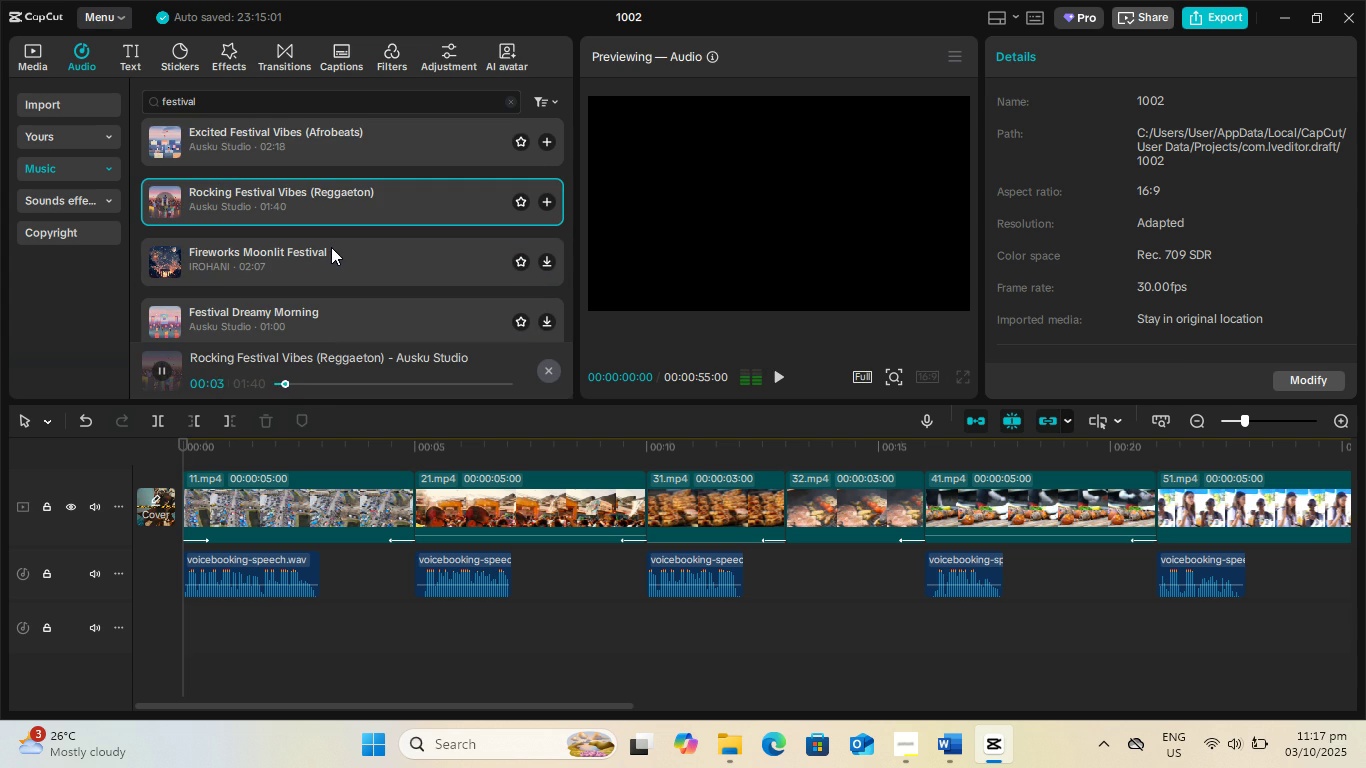 
left_click([333, 259])
 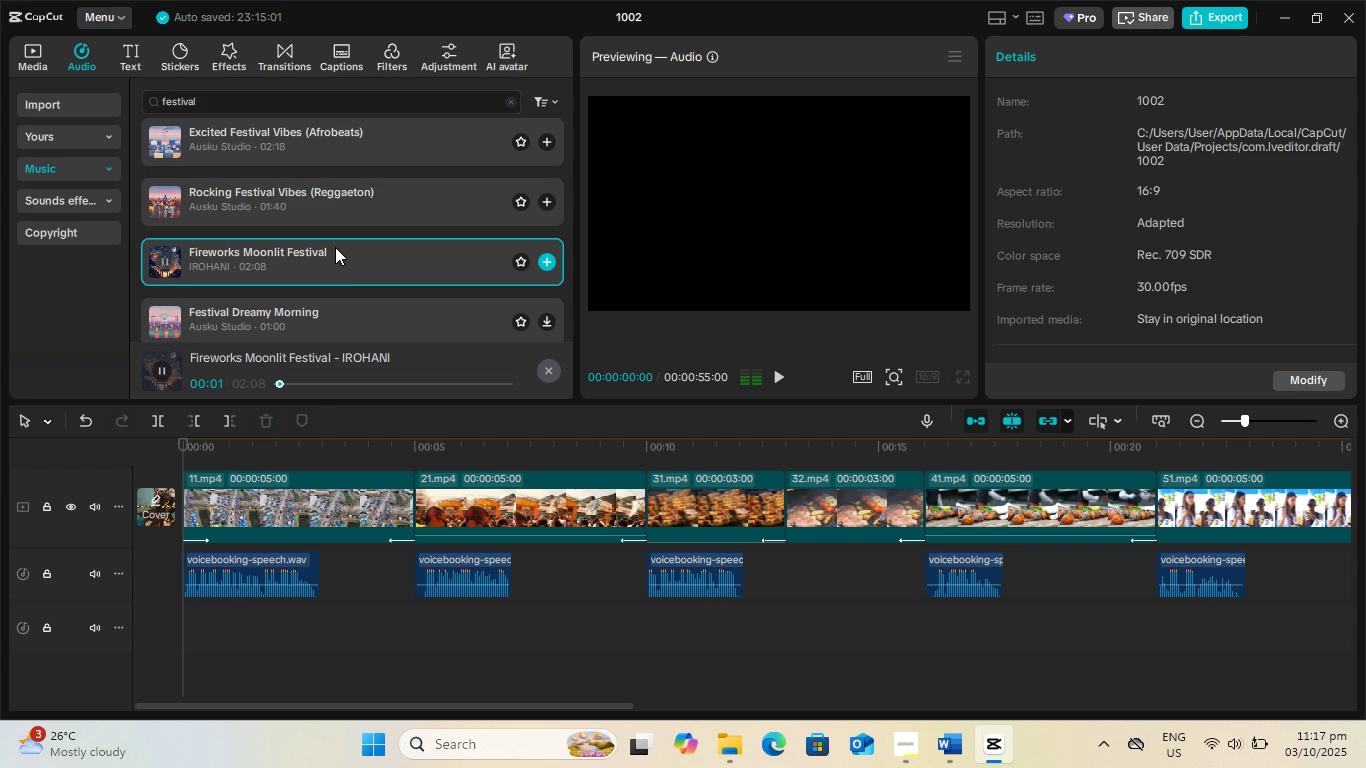 
scroll: coordinate [339, 236], scroll_direction: down, amount: 1.0
 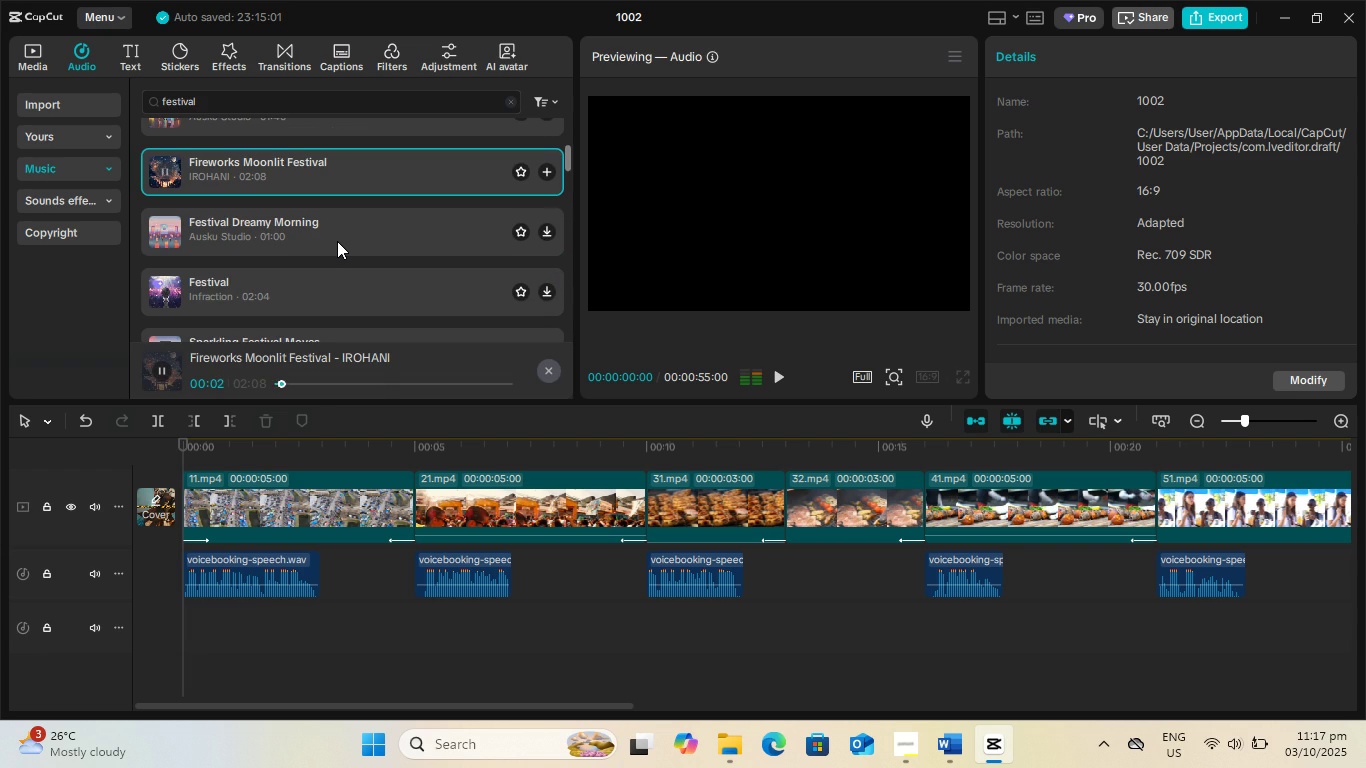 
left_click([337, 241])
 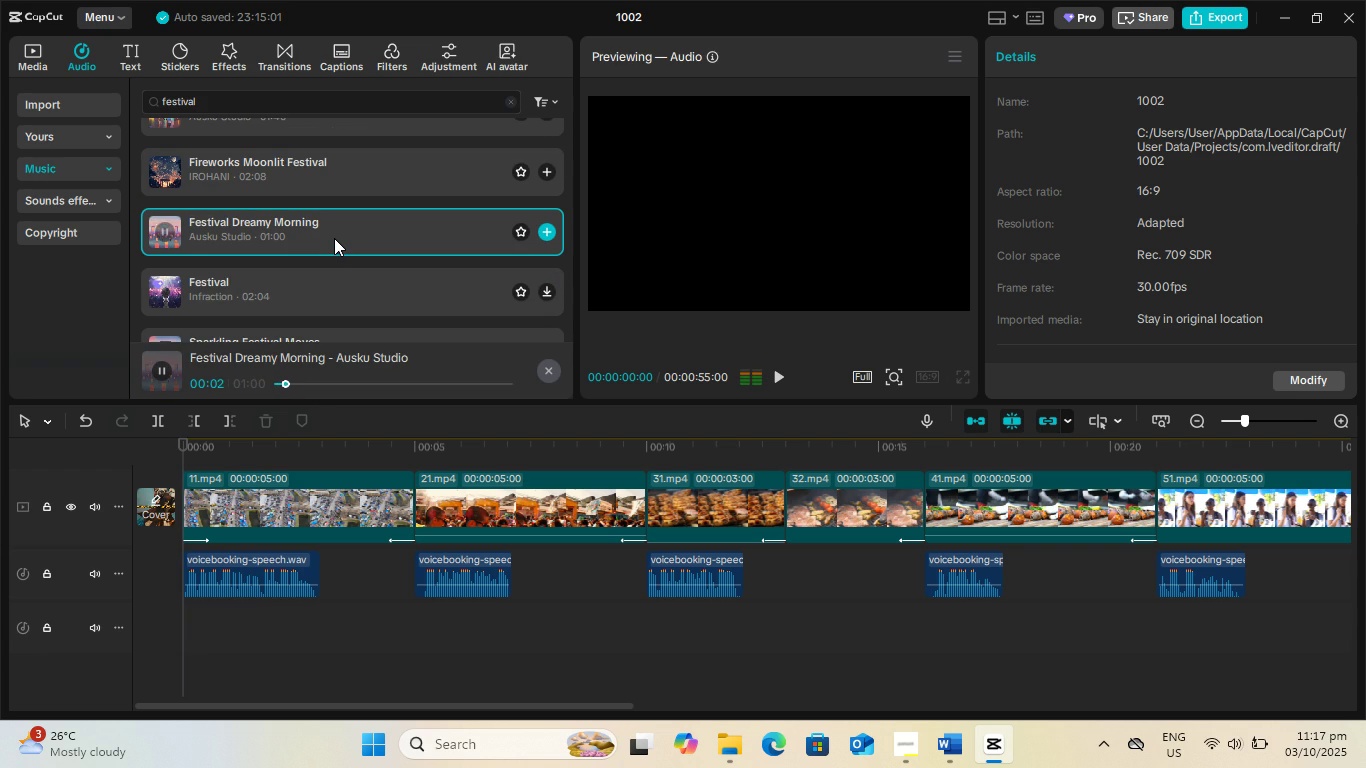 
wait(5.25)
 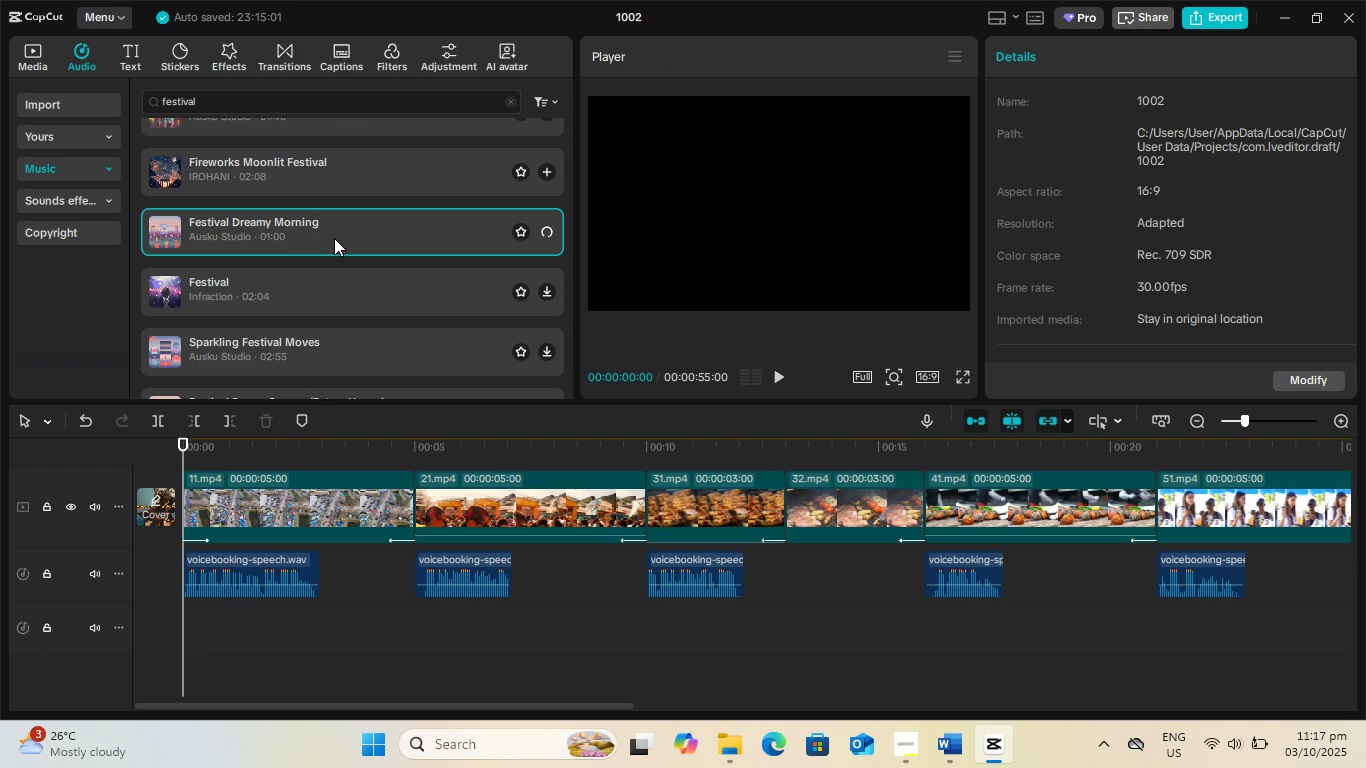 
left_click([337, 286])
 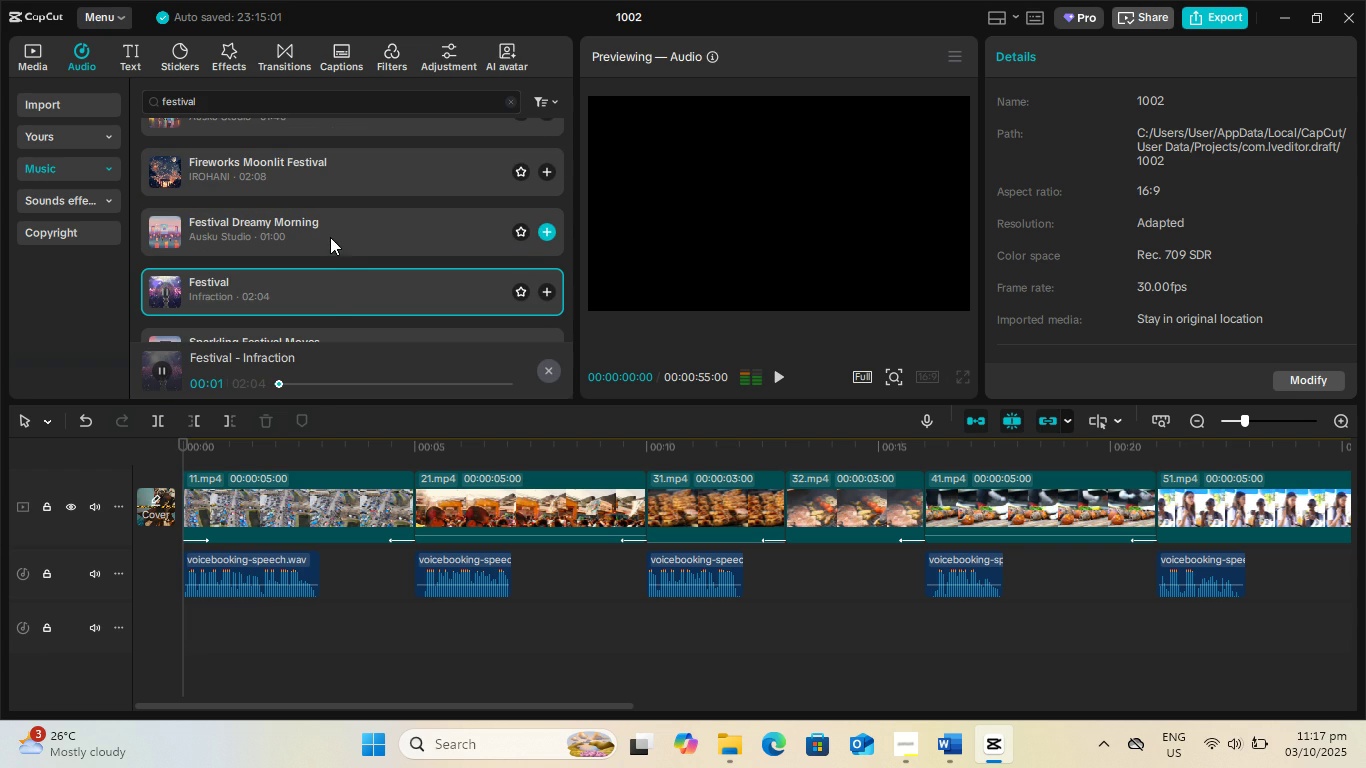 
scroll: coordinate [330, 237], scroll_direction: down, amount: 2.0
 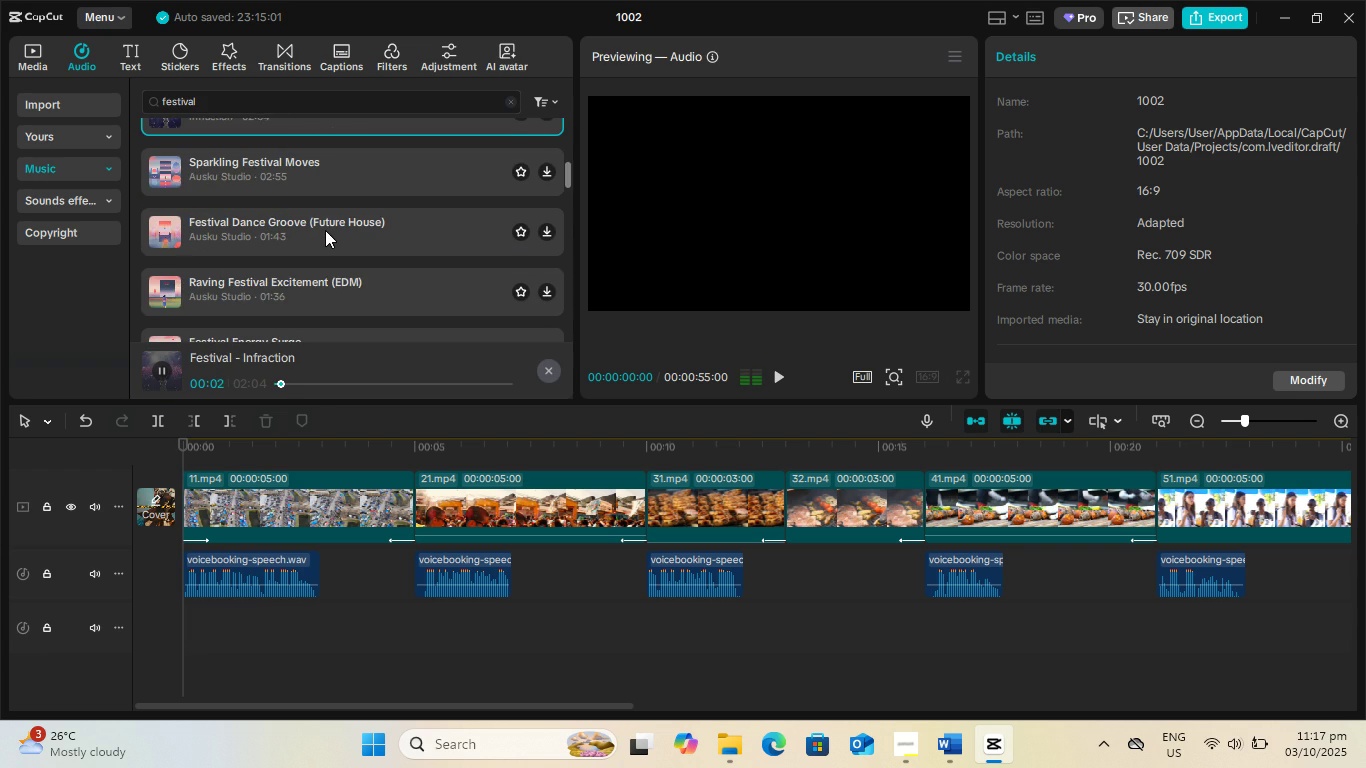 
scroll: coordinate [325, 230], scroll_direction: up, amount: 1.0
 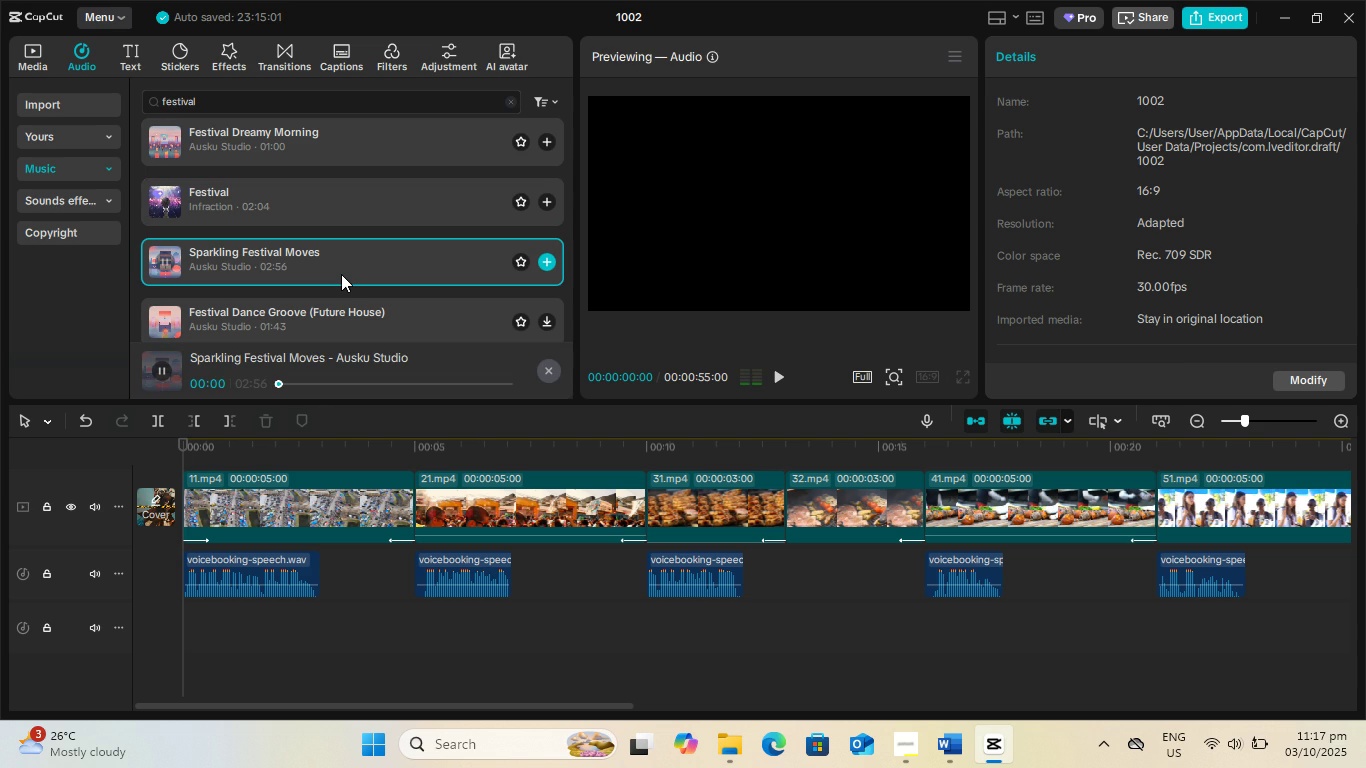 
scroll: coordinate [335, 249], scroll_direction: down, amount: 1.0
 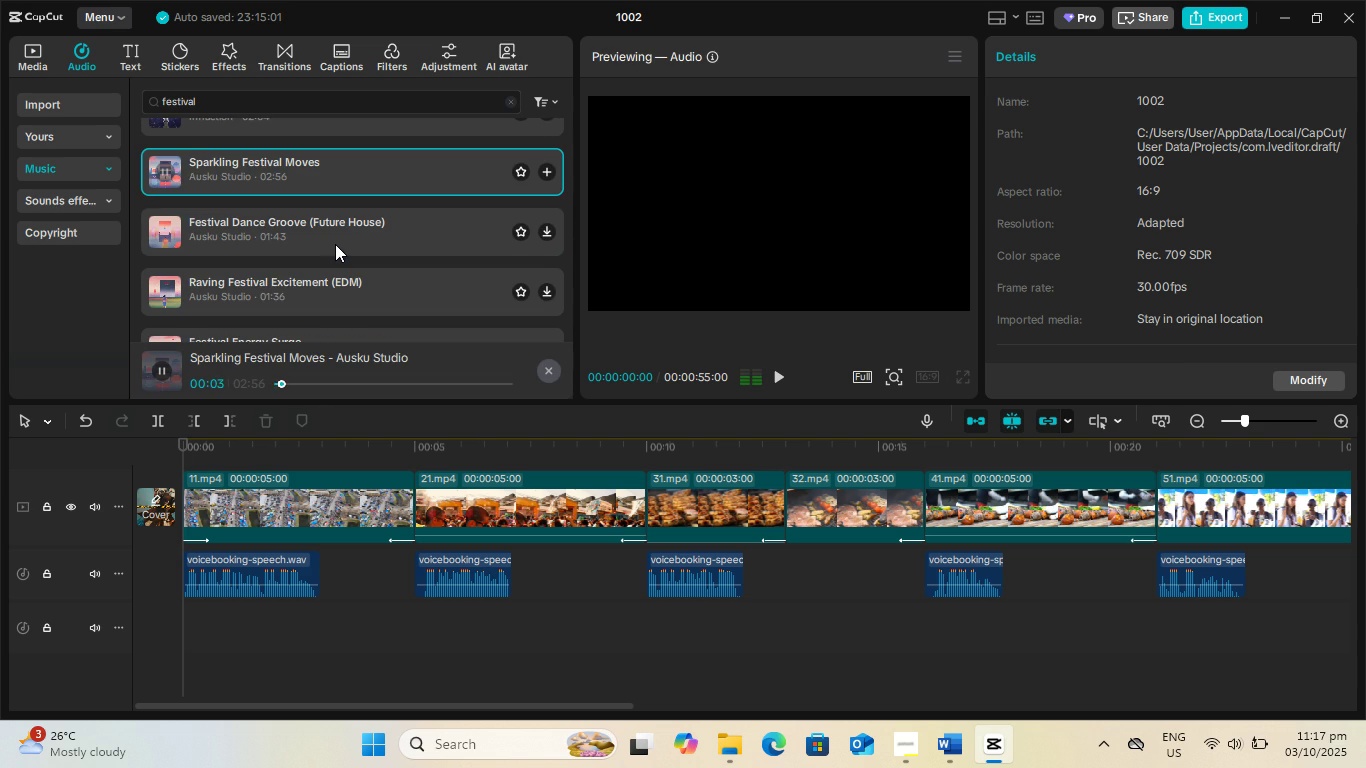 
left_click([335, 244])
 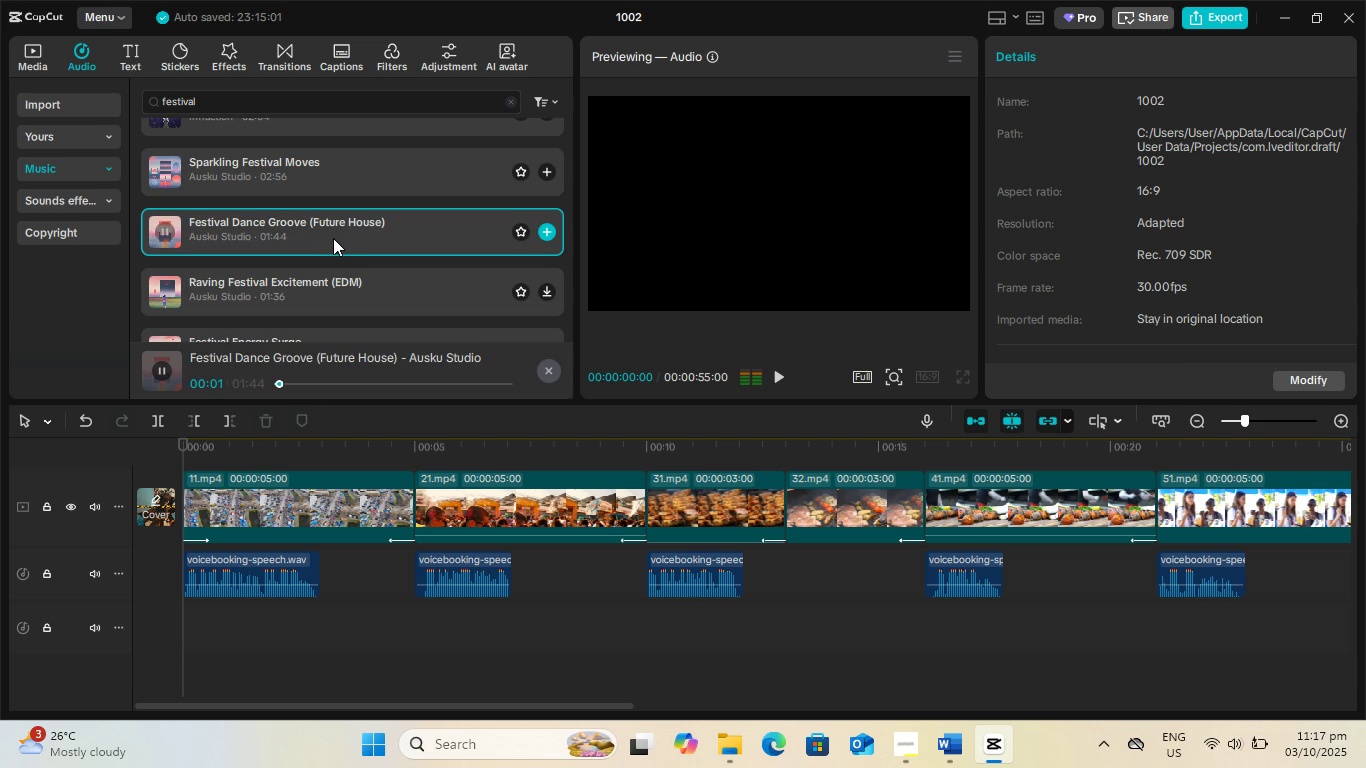 
scroll: coordinate [333, 238], scroll_direction: down, amount: 1.0
 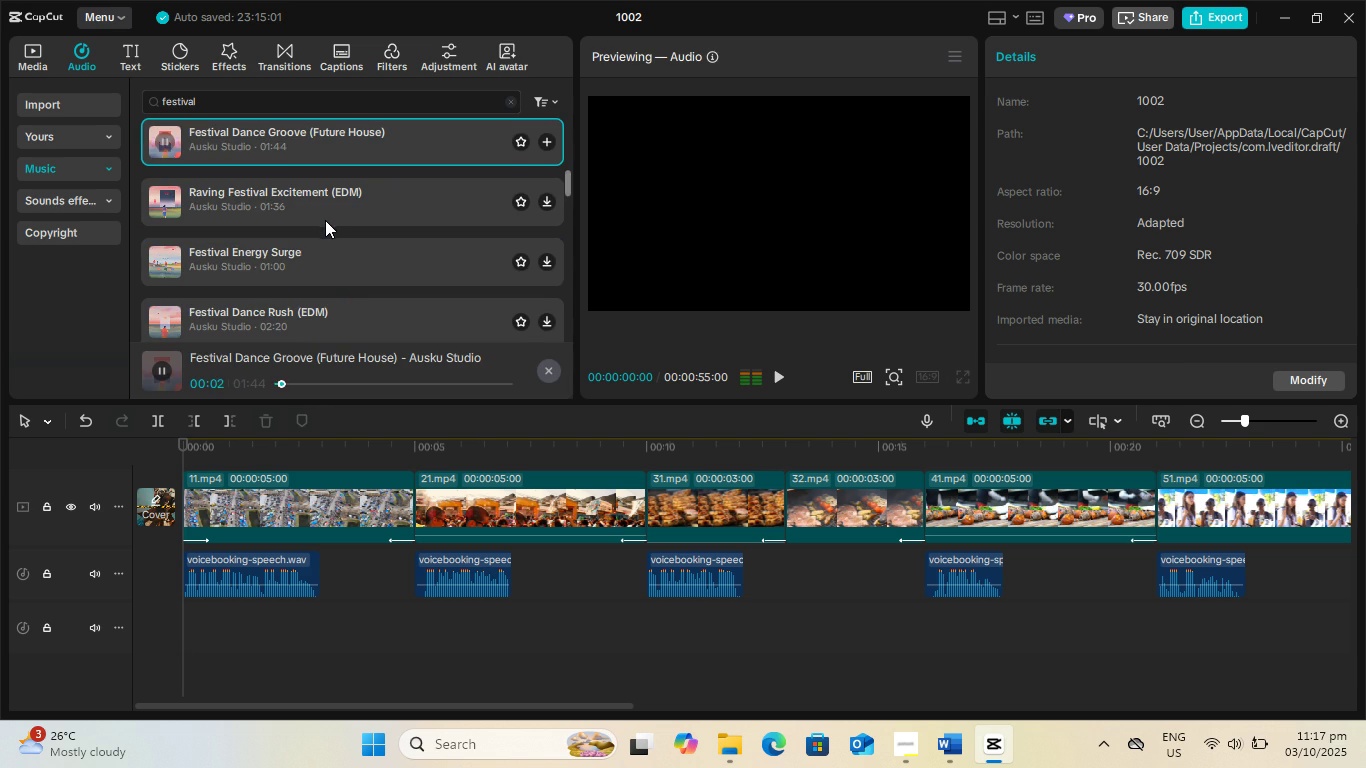 
left_click([325, 219])
 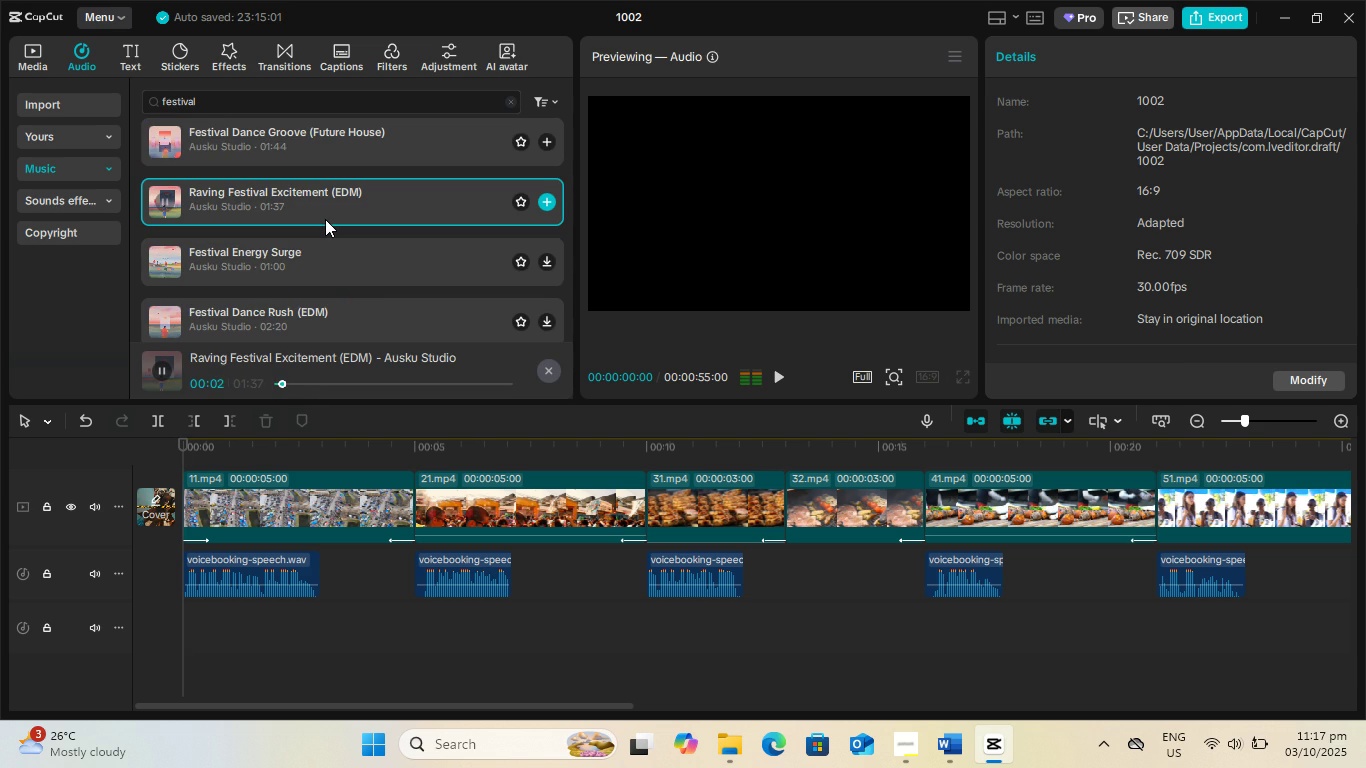 
left_click([356, 267])
 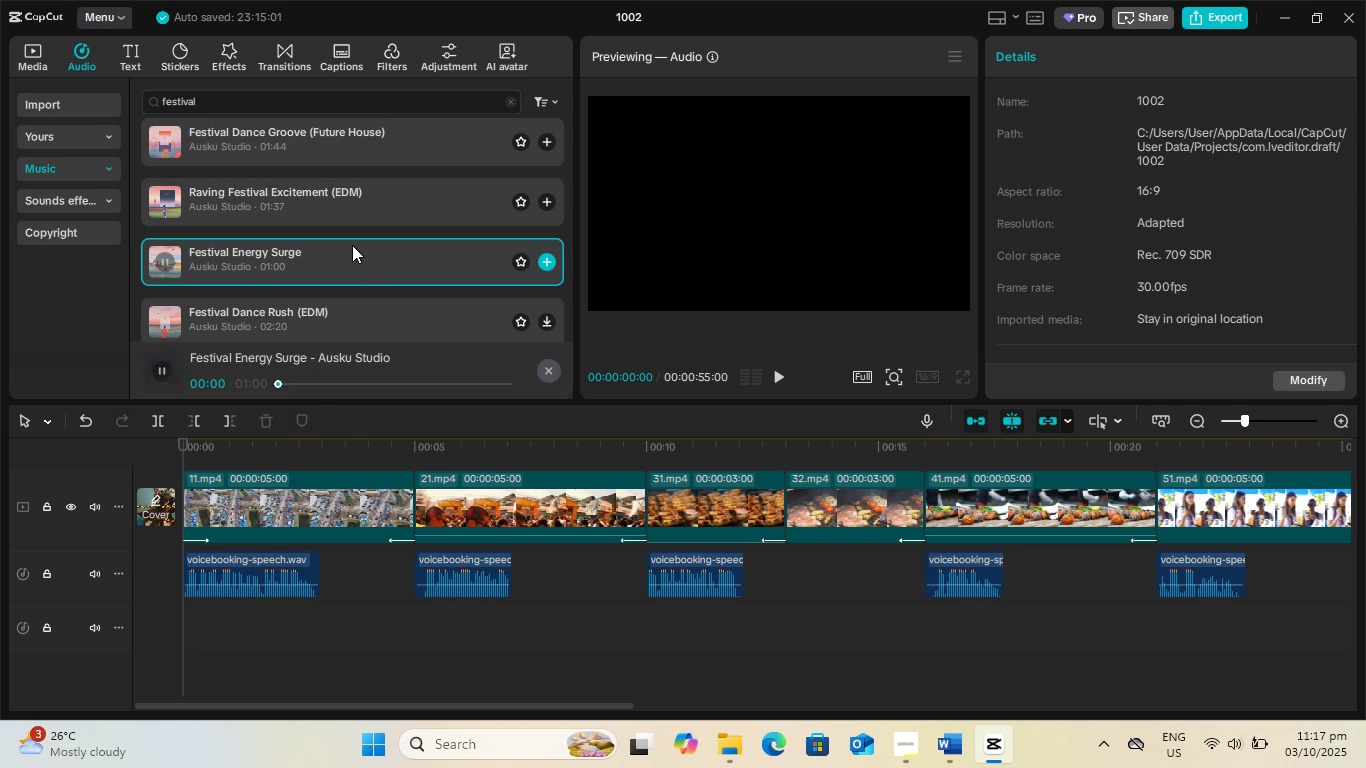 
scroll: coordinate [352, 245], scroll_direction: down, amount: 1.0
 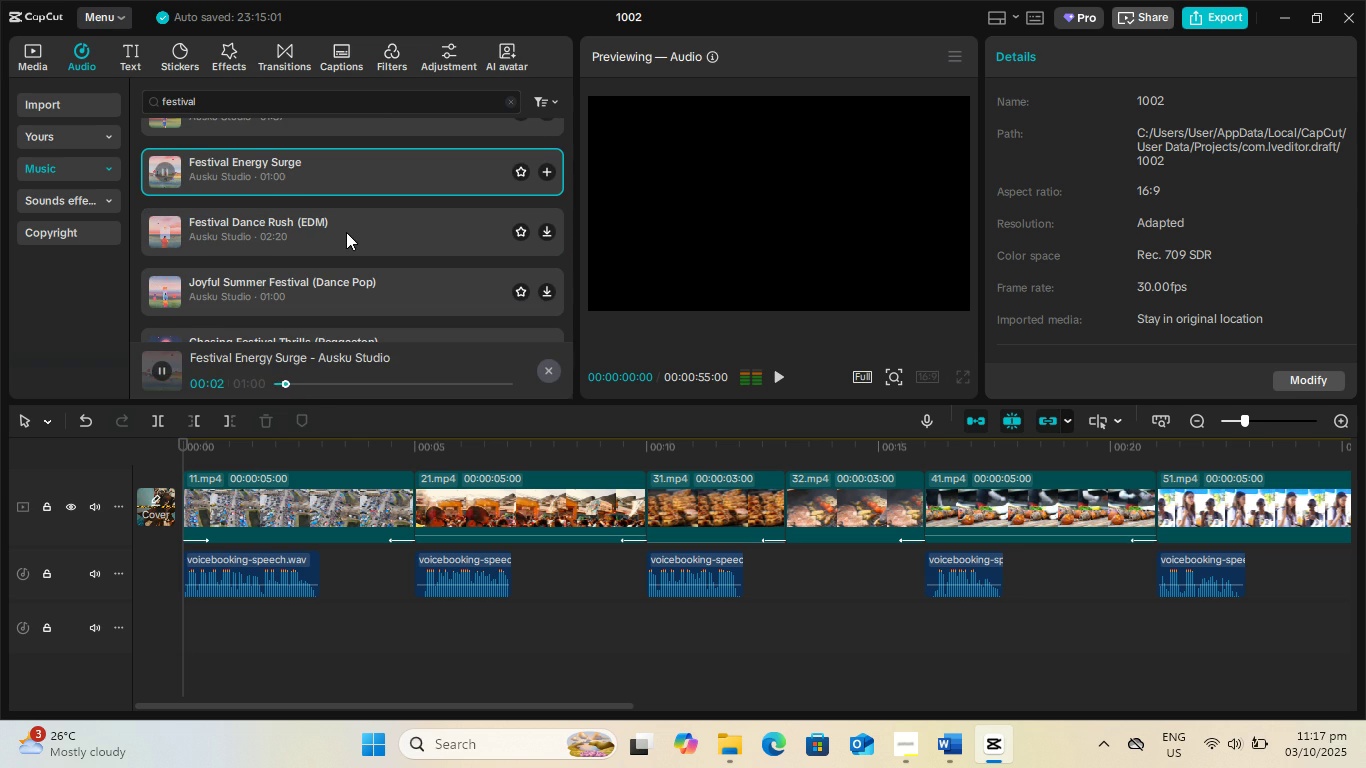 
left_click([346, 232])
 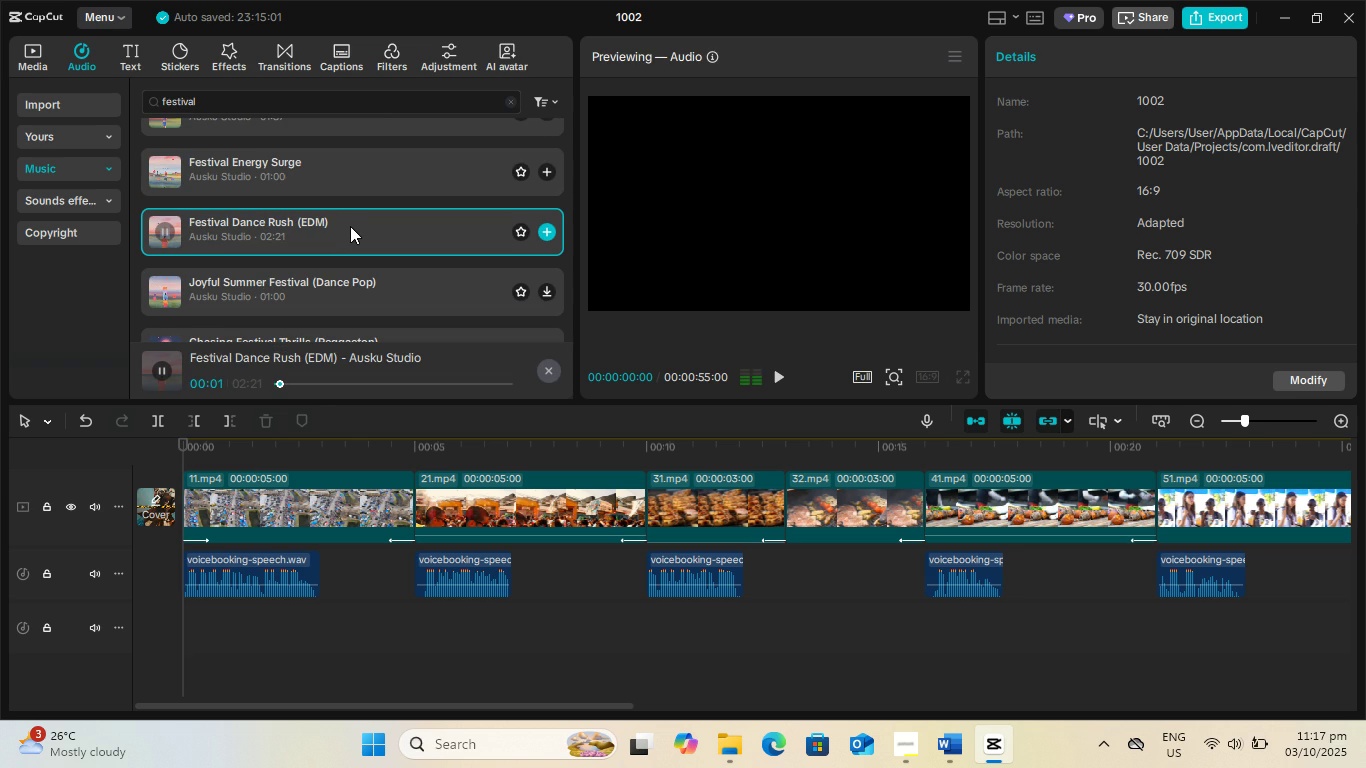 
scroll: coordinate [349, 228], scroll_direction: down, amount: 1.0
 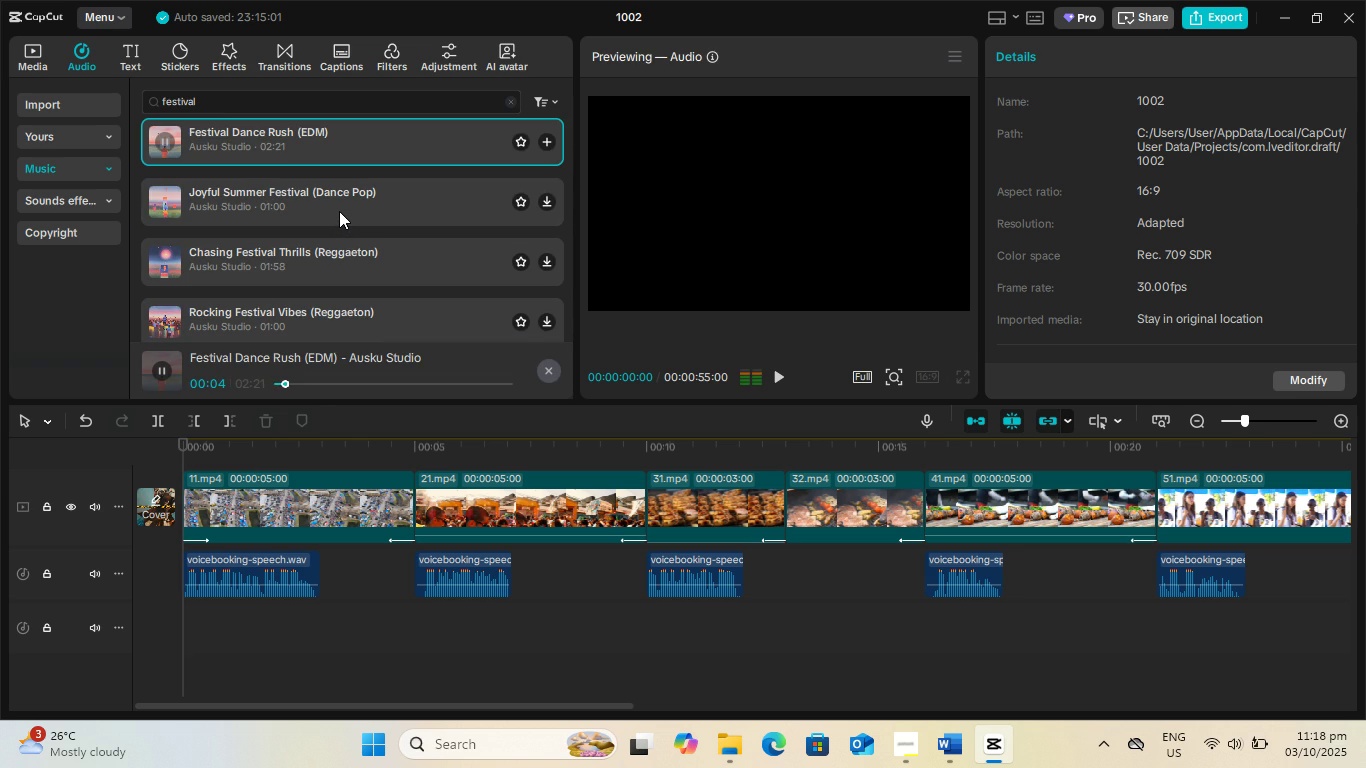 
left_click([339, 213])
 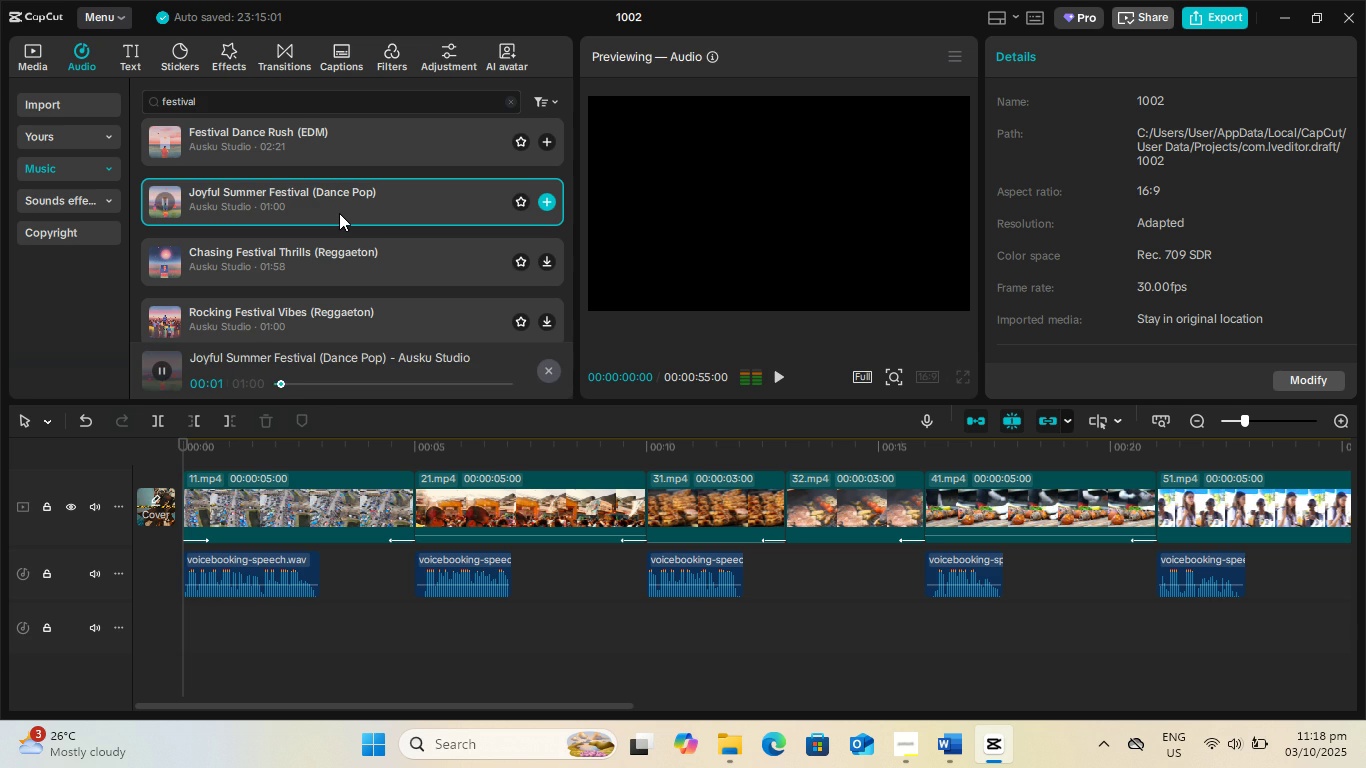 
left_click([343, 257])
 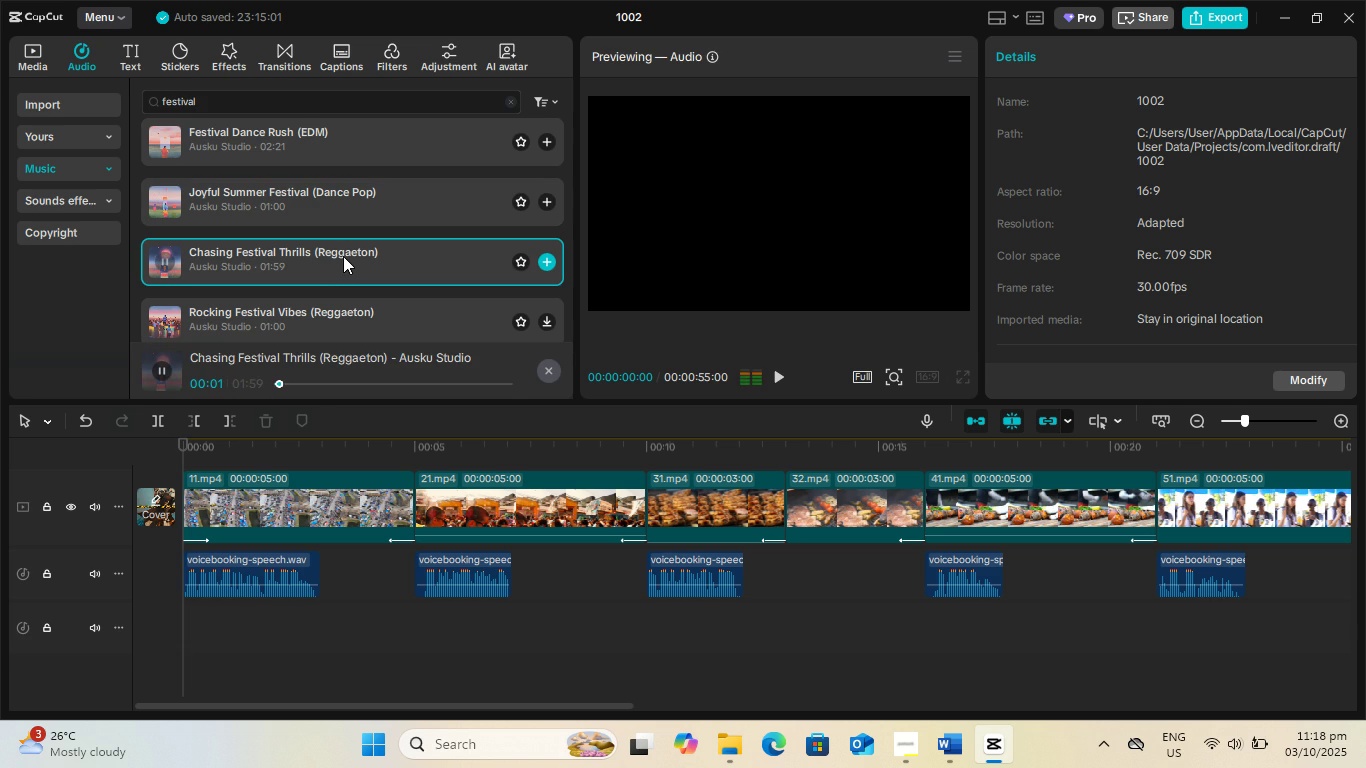 
scroll: coordinate [343, 256], scroll_direction: down, amount: 1.0
 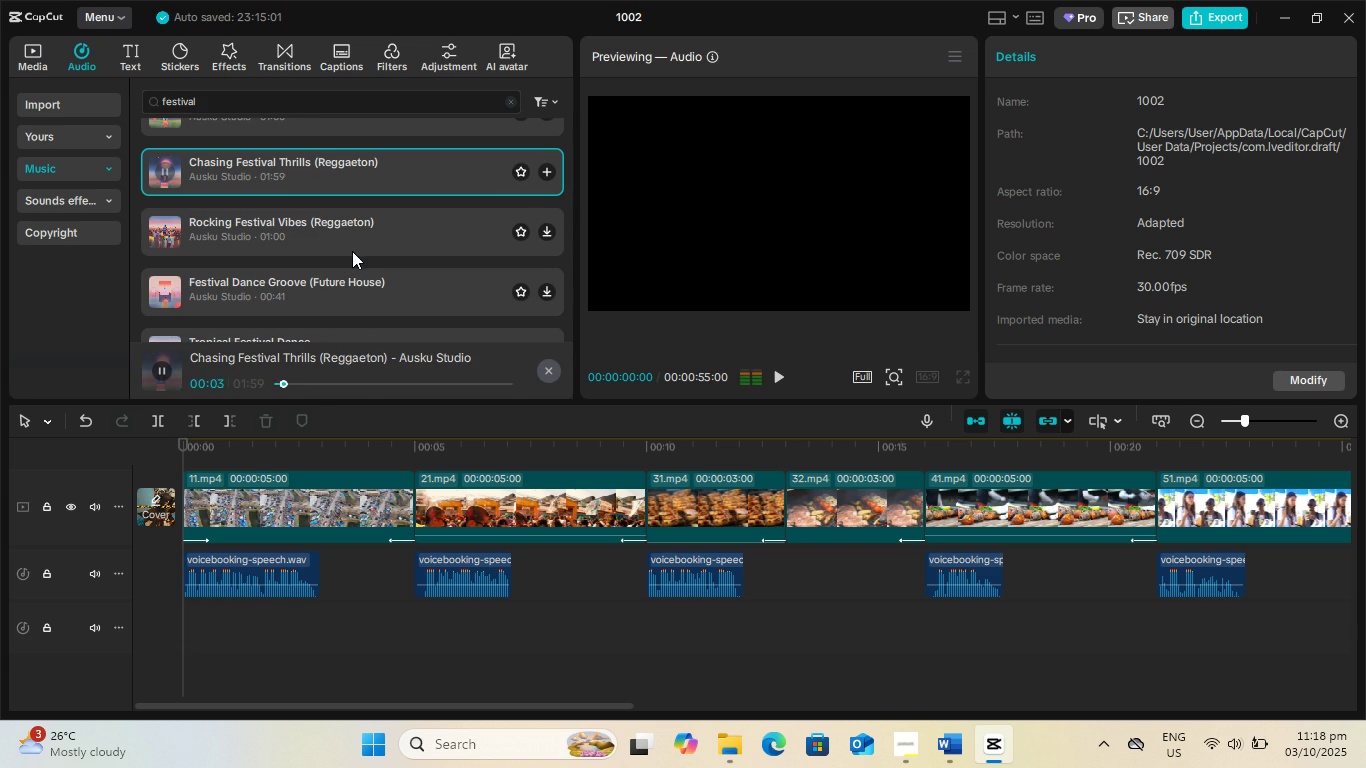 
left_click([357, 240])
 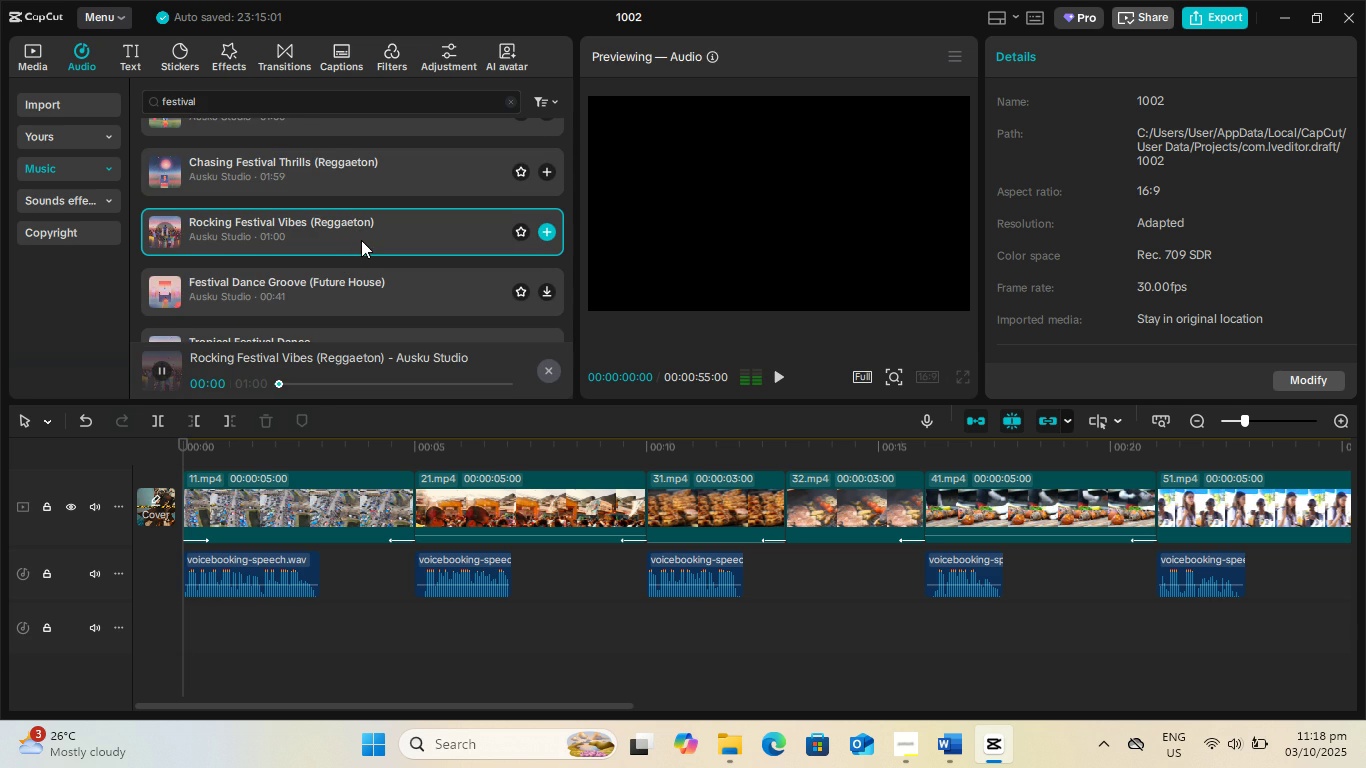 
scroll: coordinate [361, 240], scroll_direction: down, amount: 1.0
 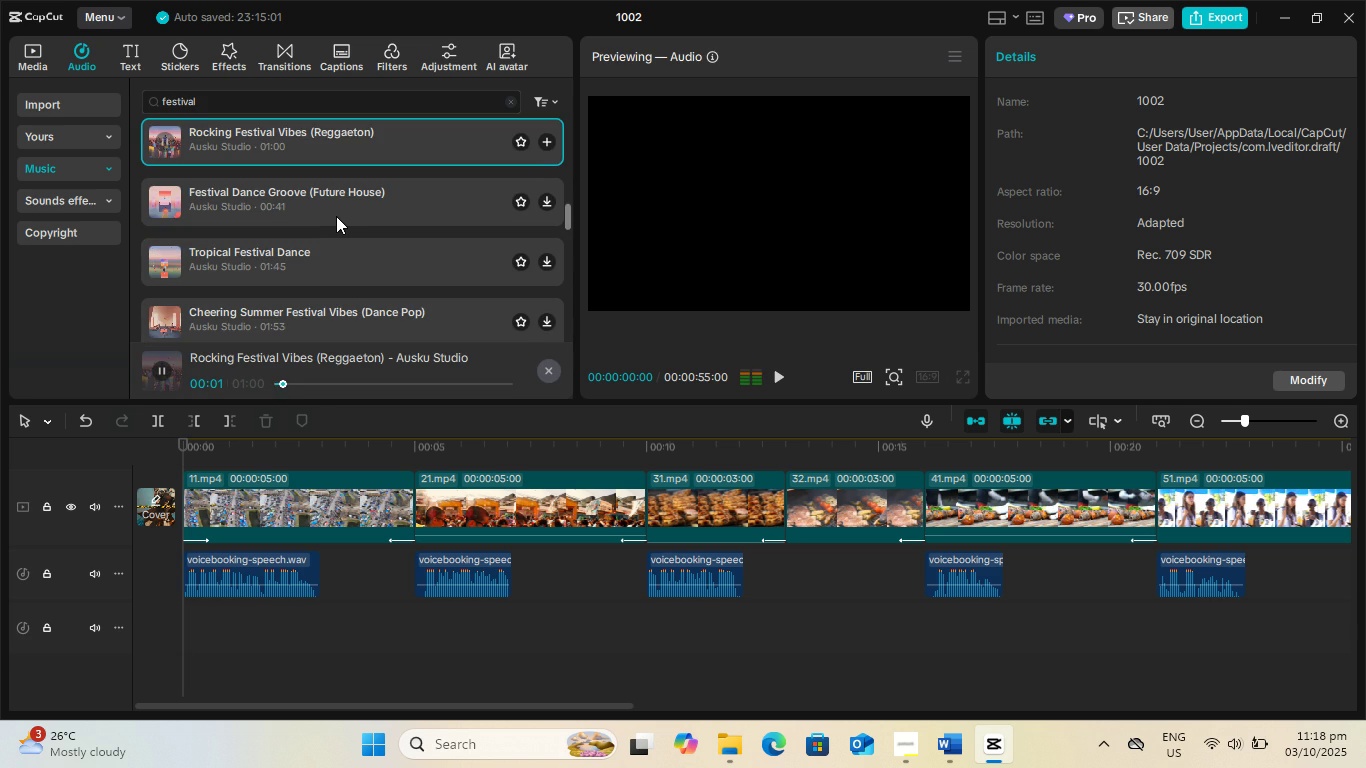 
left_click([336, 216])
 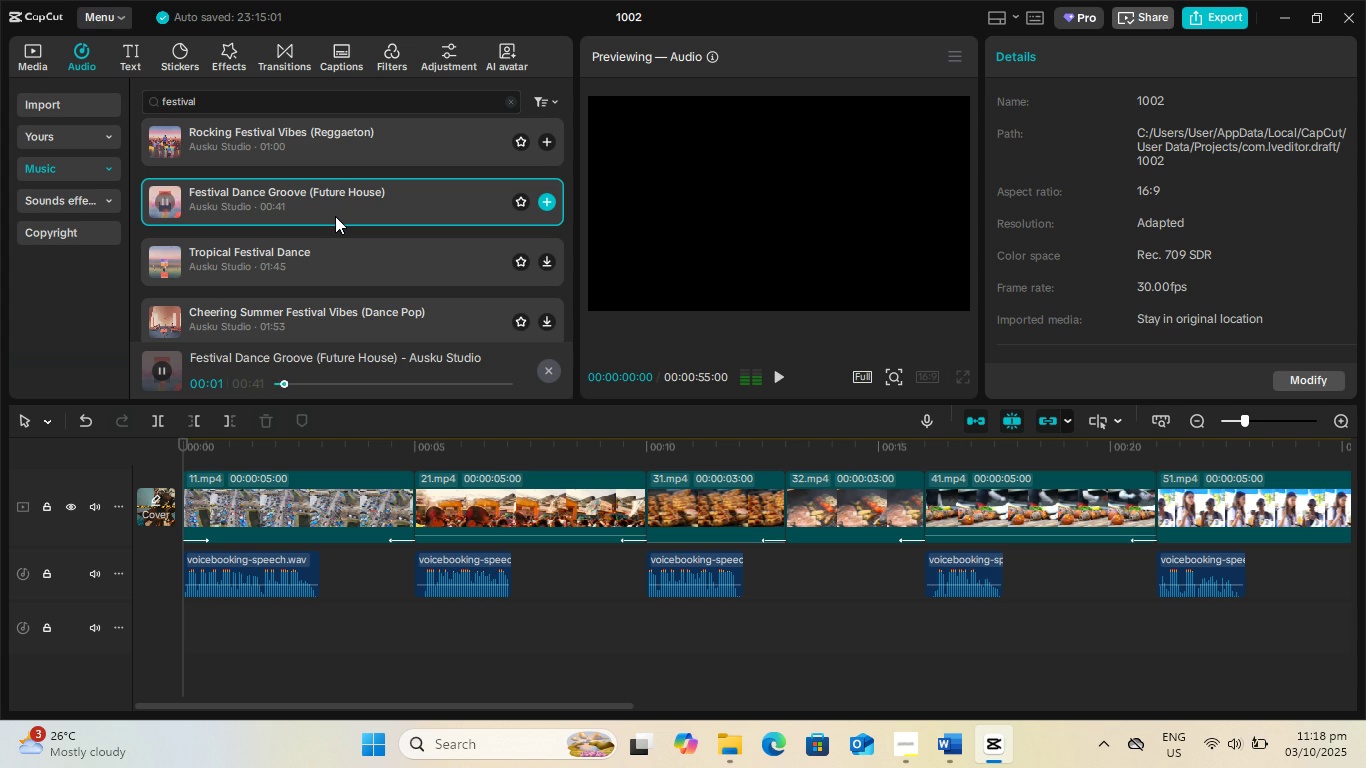 
left_click([356, 262])
 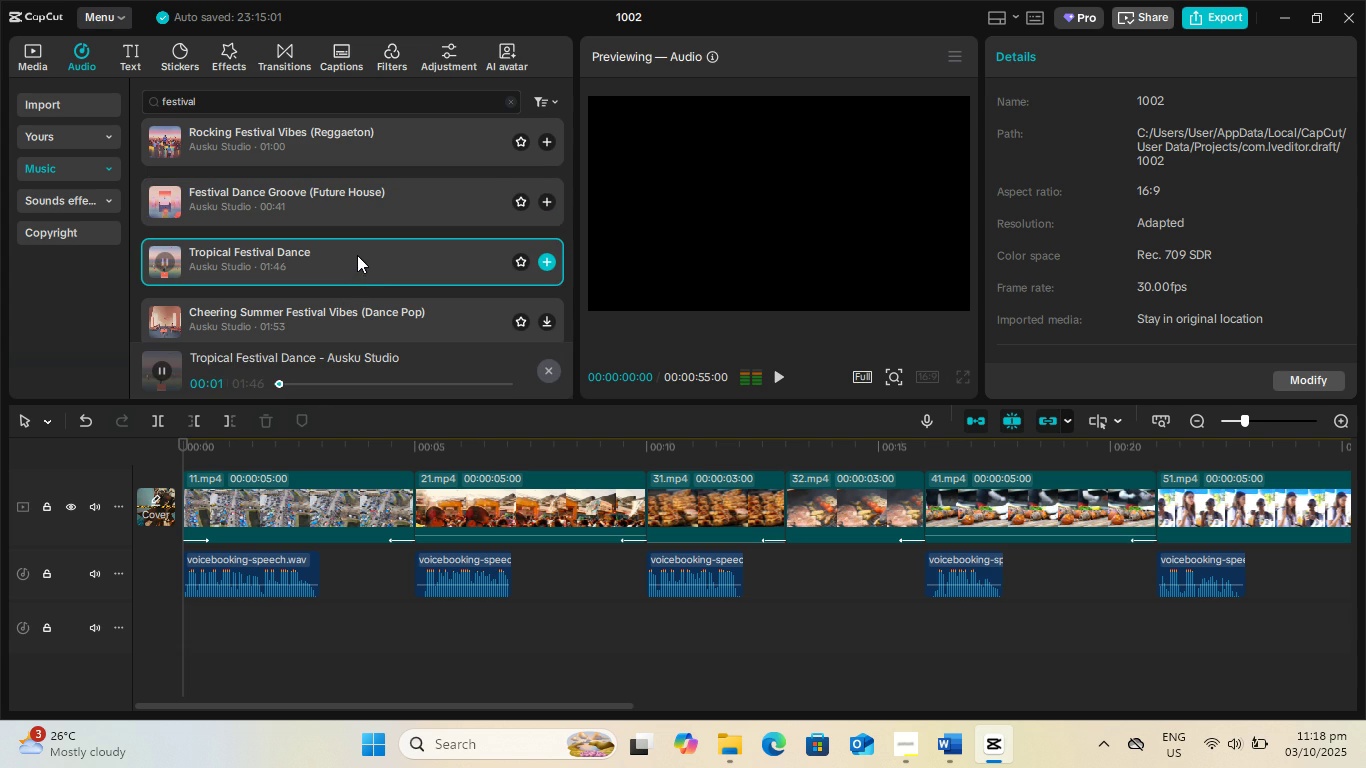 
scroll: coordinate [357, 254], scroll_direction: down, amount: 1.0
 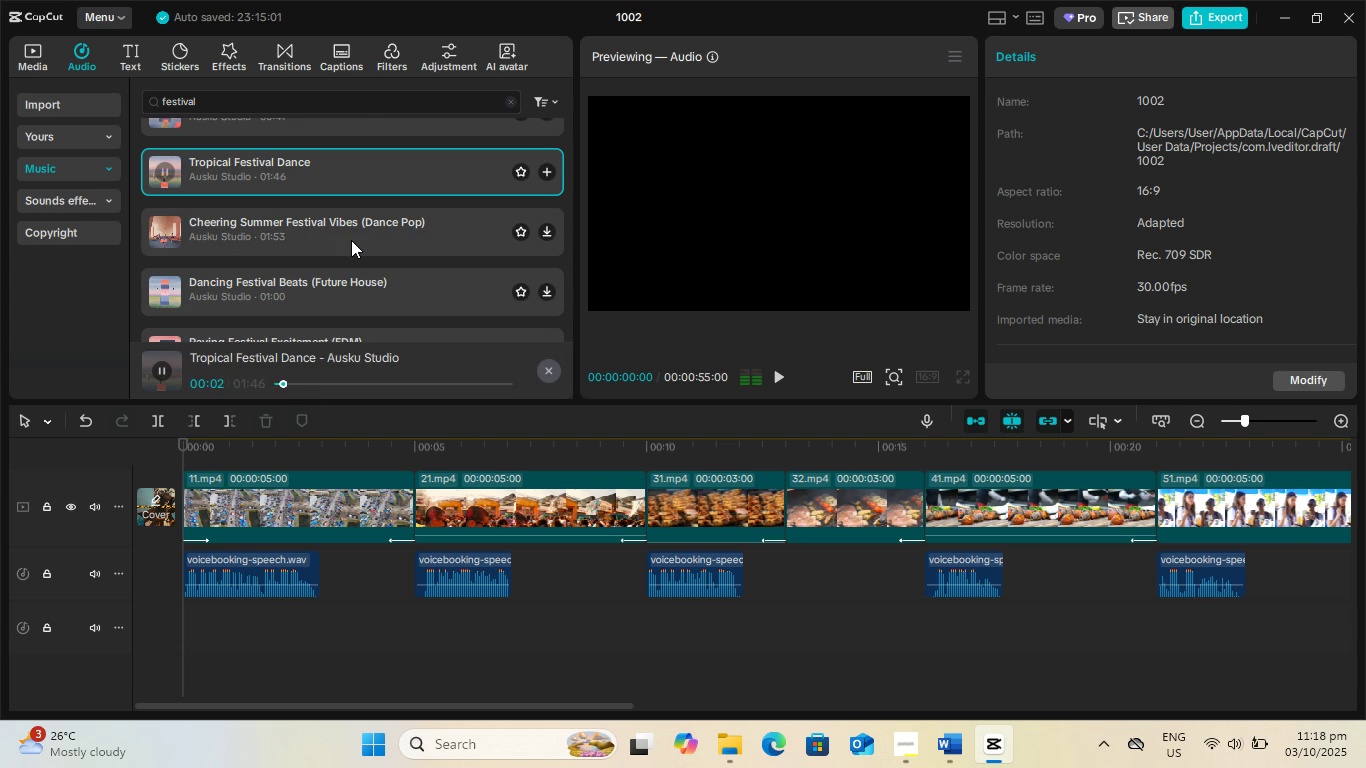 
left_click([351, 240])